 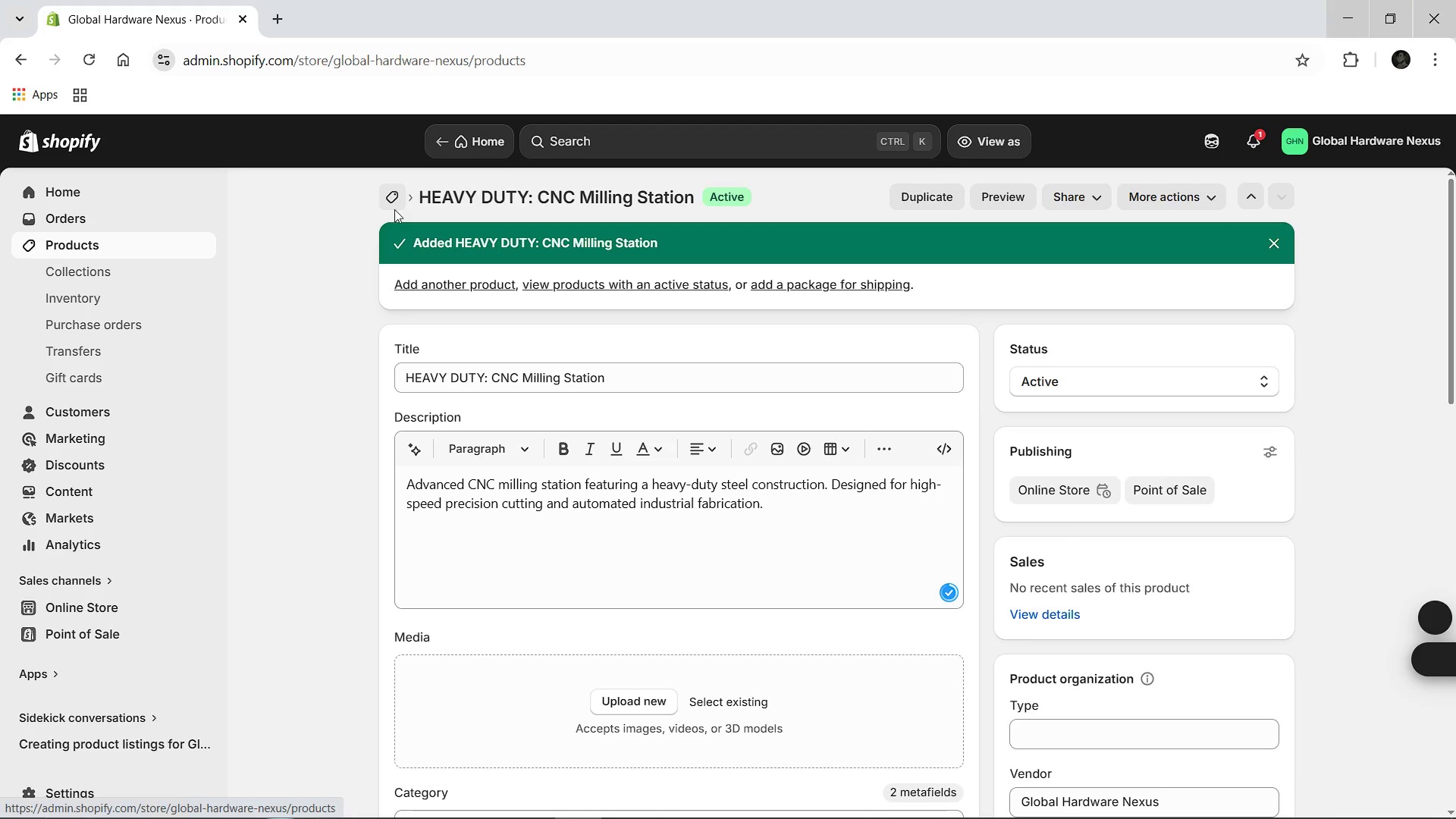 
left_click([1386, 206])
 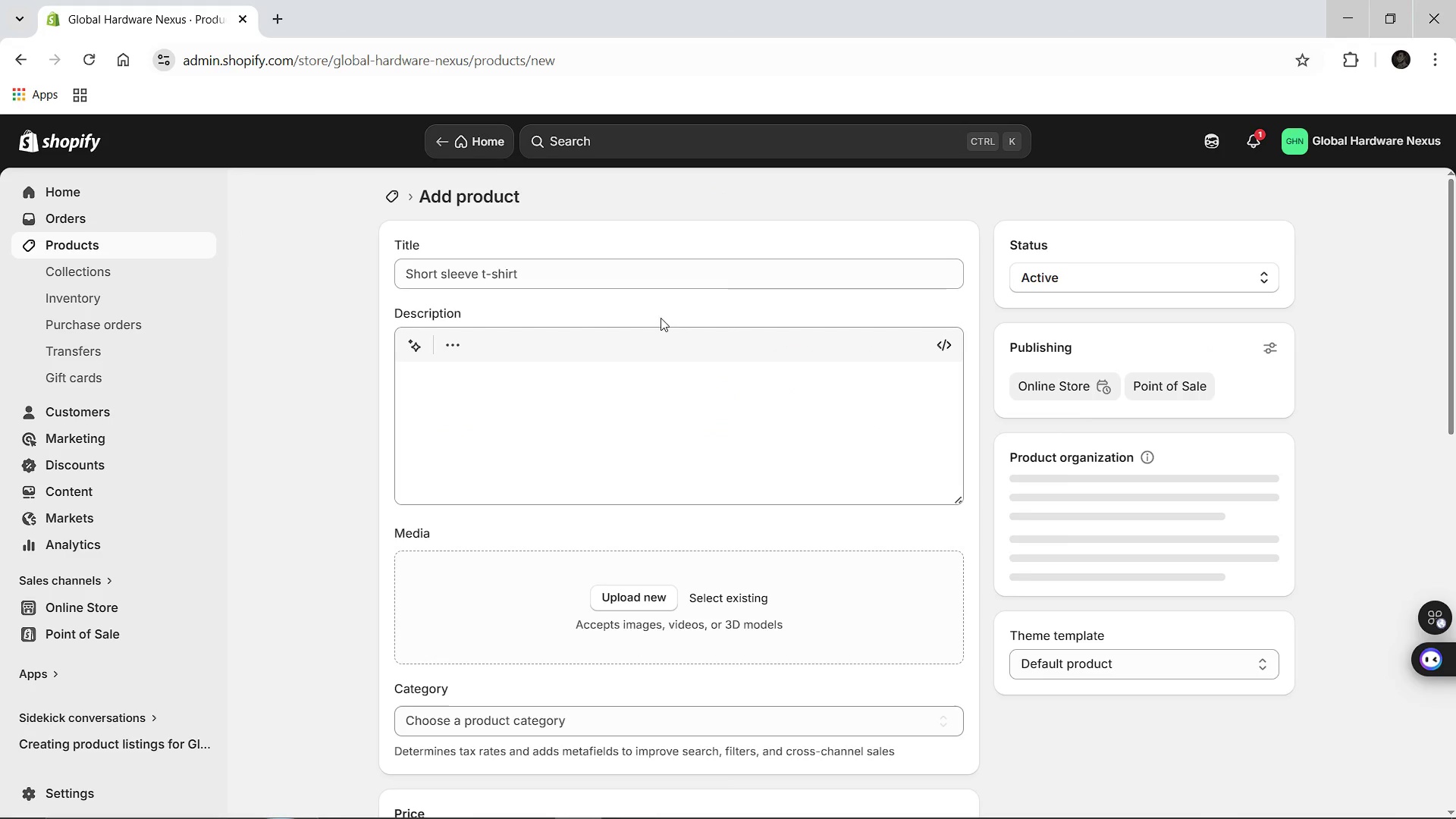 
left_click([516, 272])
 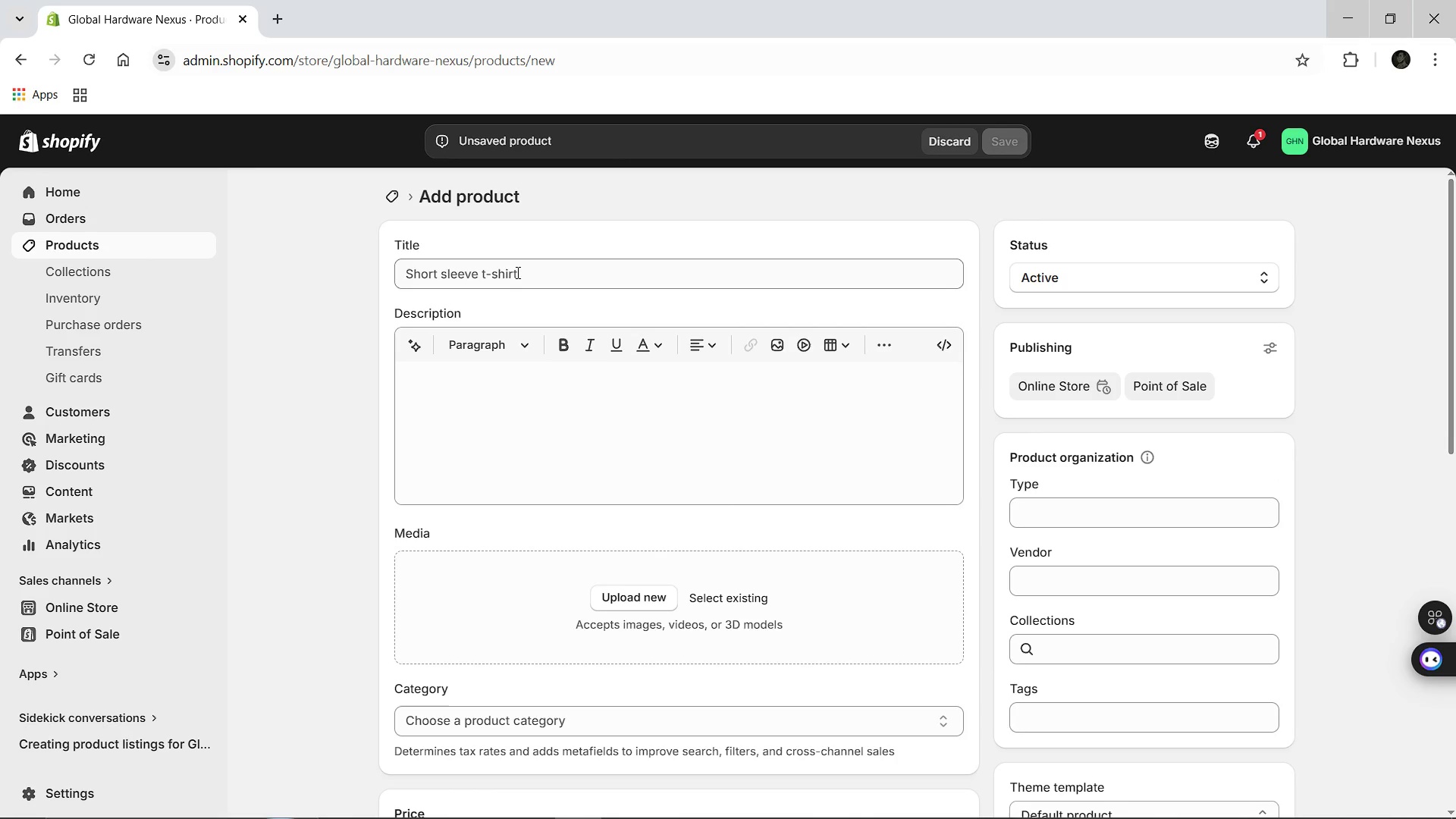 
type(HEAVY)
 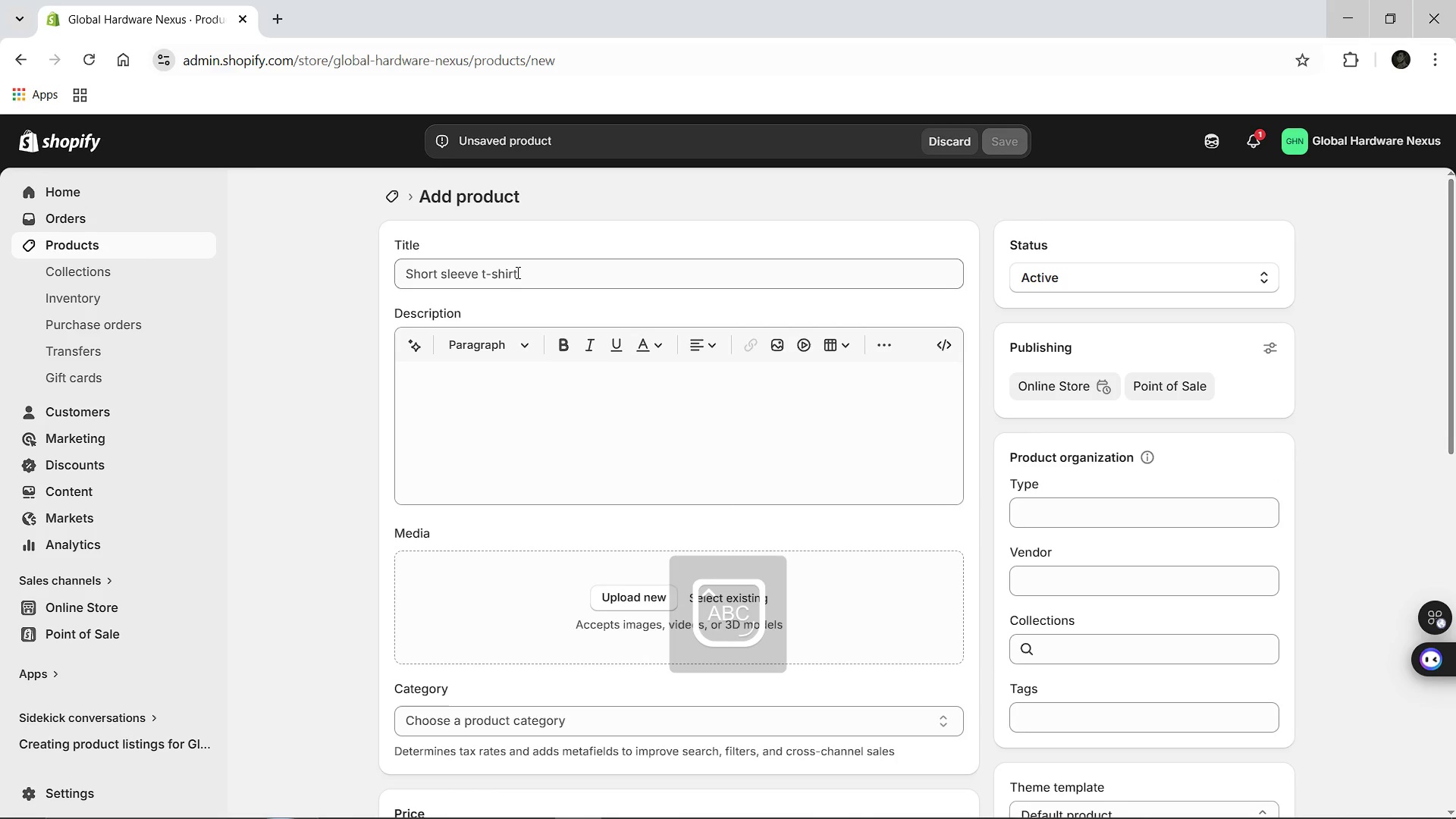 
left_click([516, 272])
 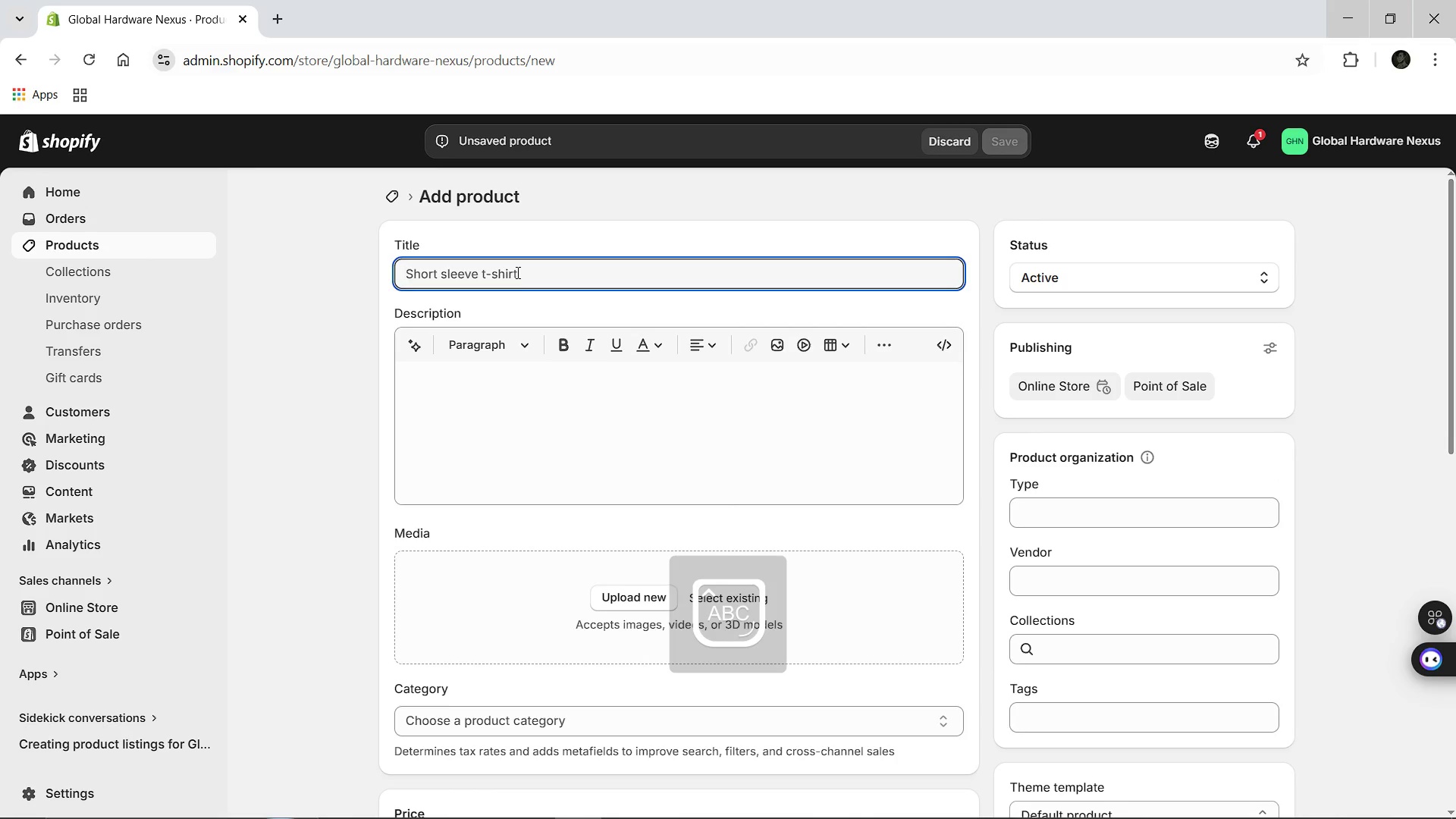 
type(HEAVY DUTY: Plasma Cutter)
 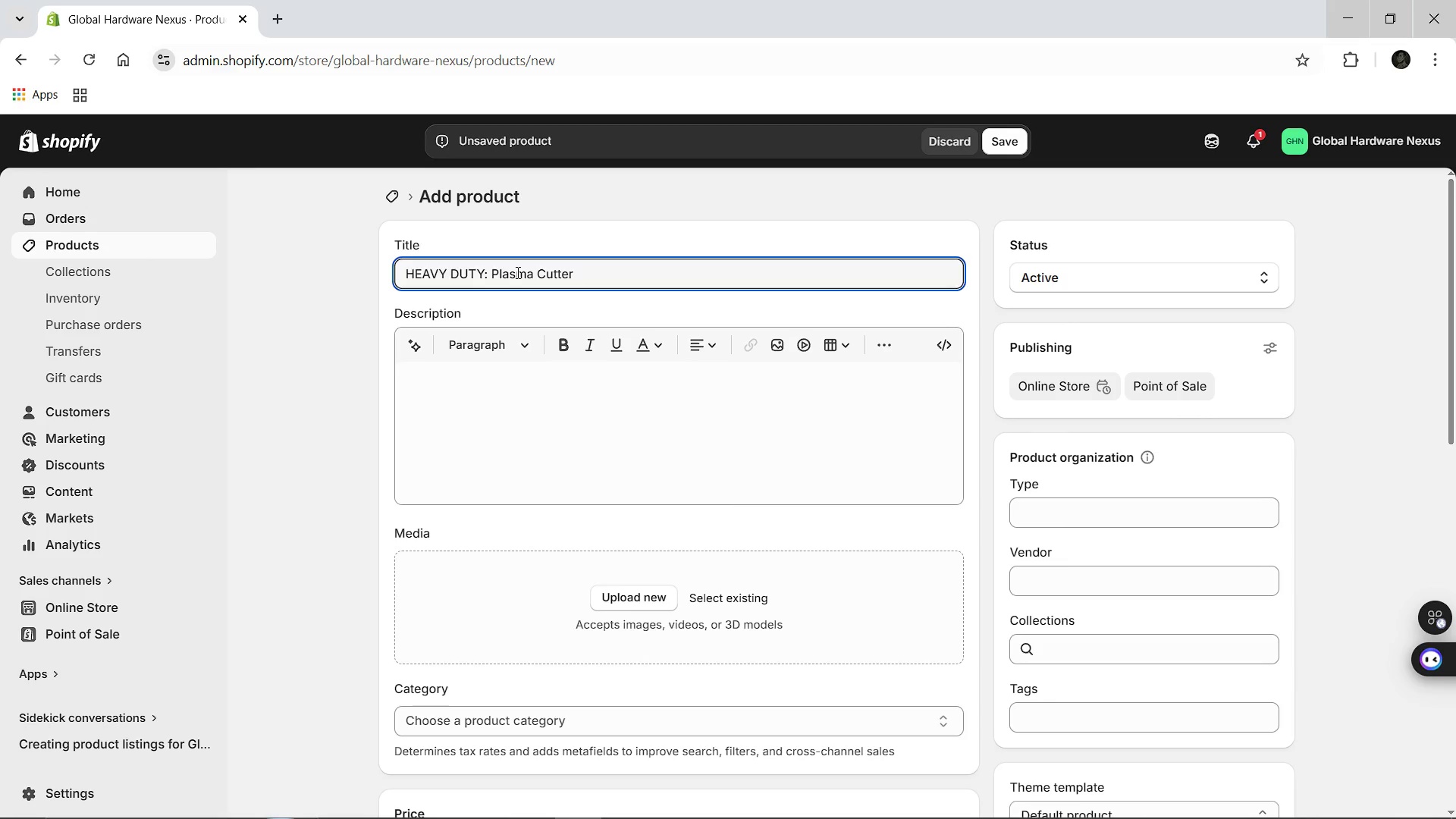 
left_click([446, 389])
 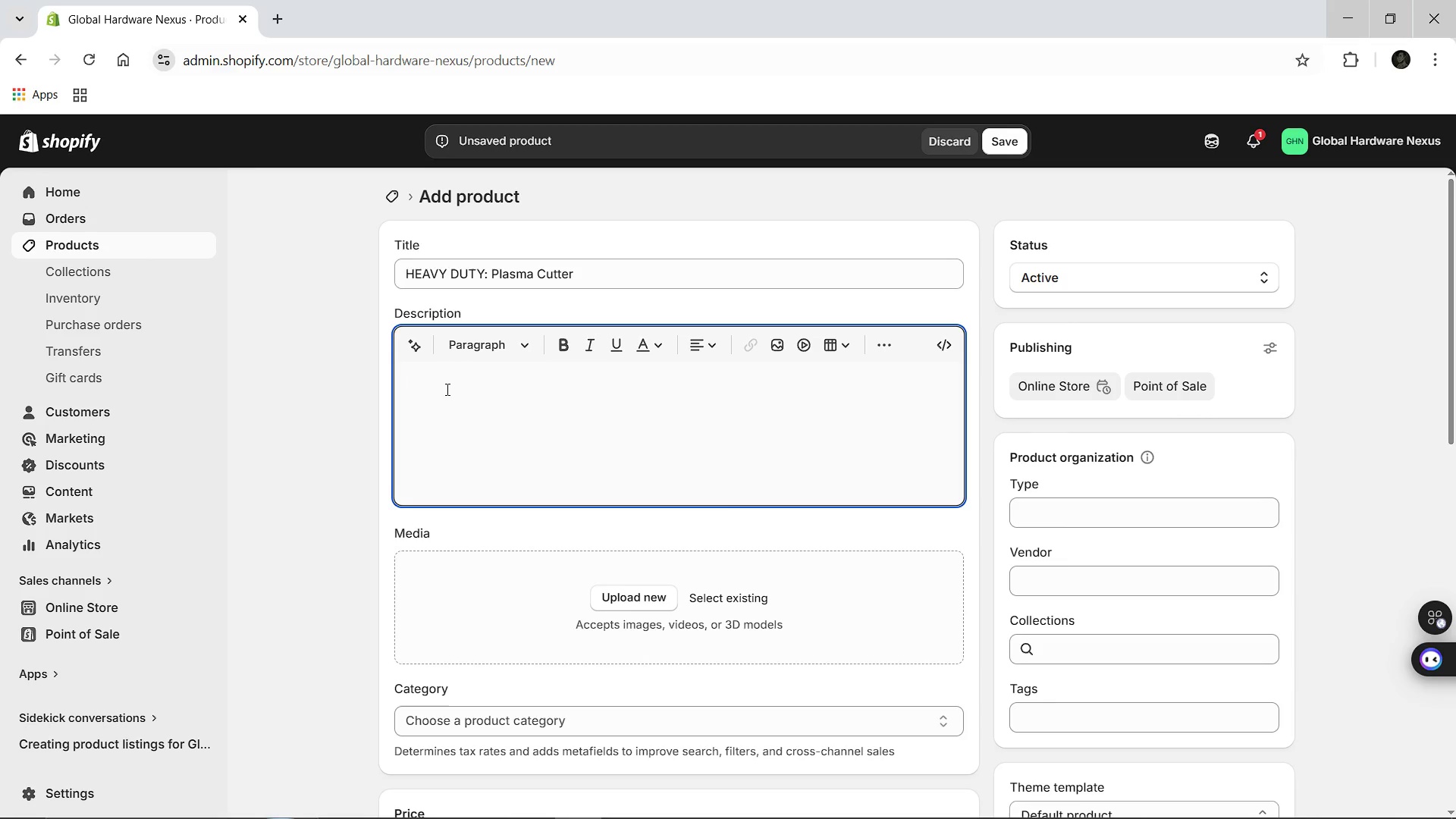 
hold_key(key=ShiftLeft, duration=0.88)
 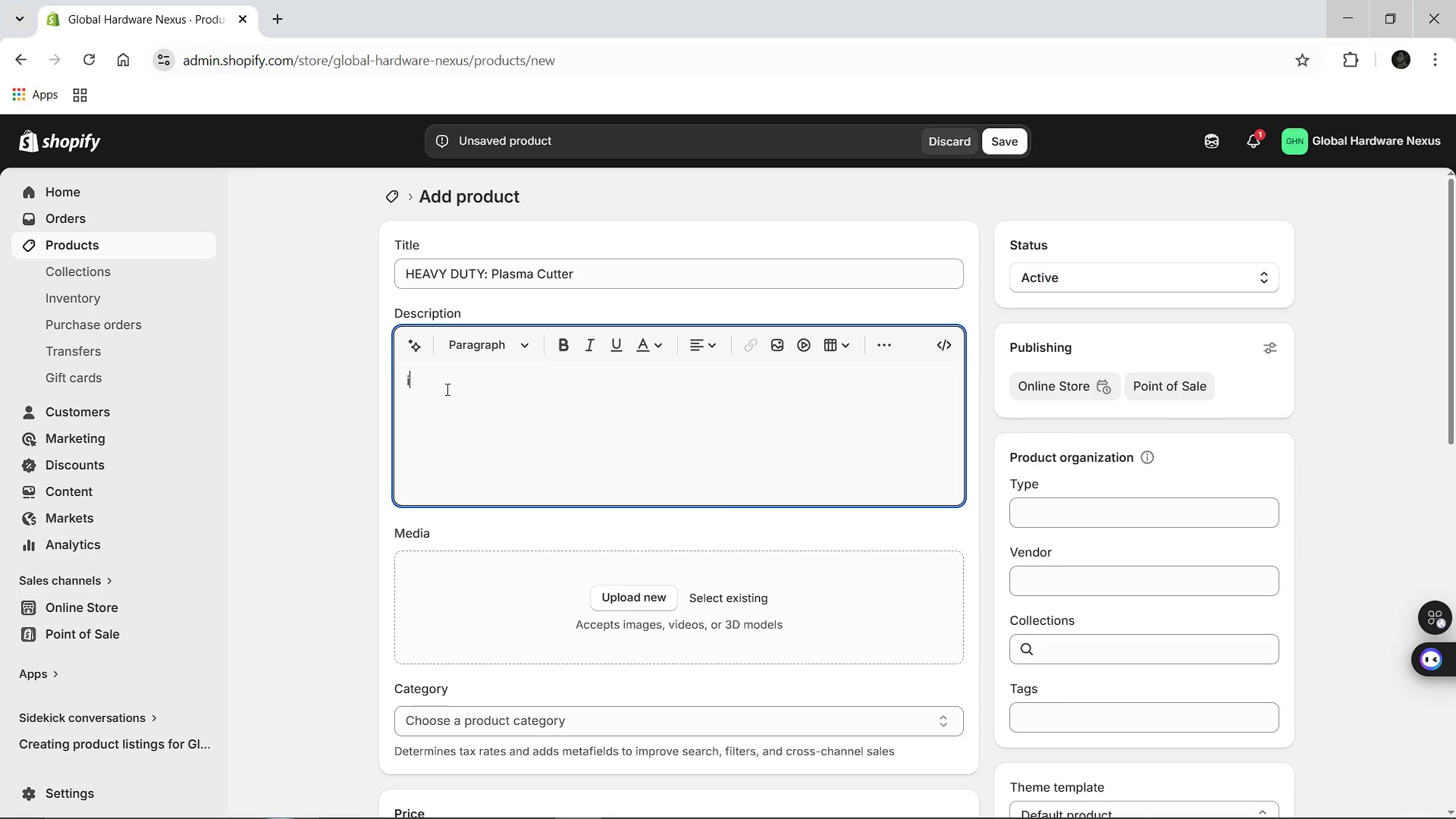 
type(industrial )
key(Backspace)
type(-grade plasma cutter with an aluminum-housed power source. Optimized)
 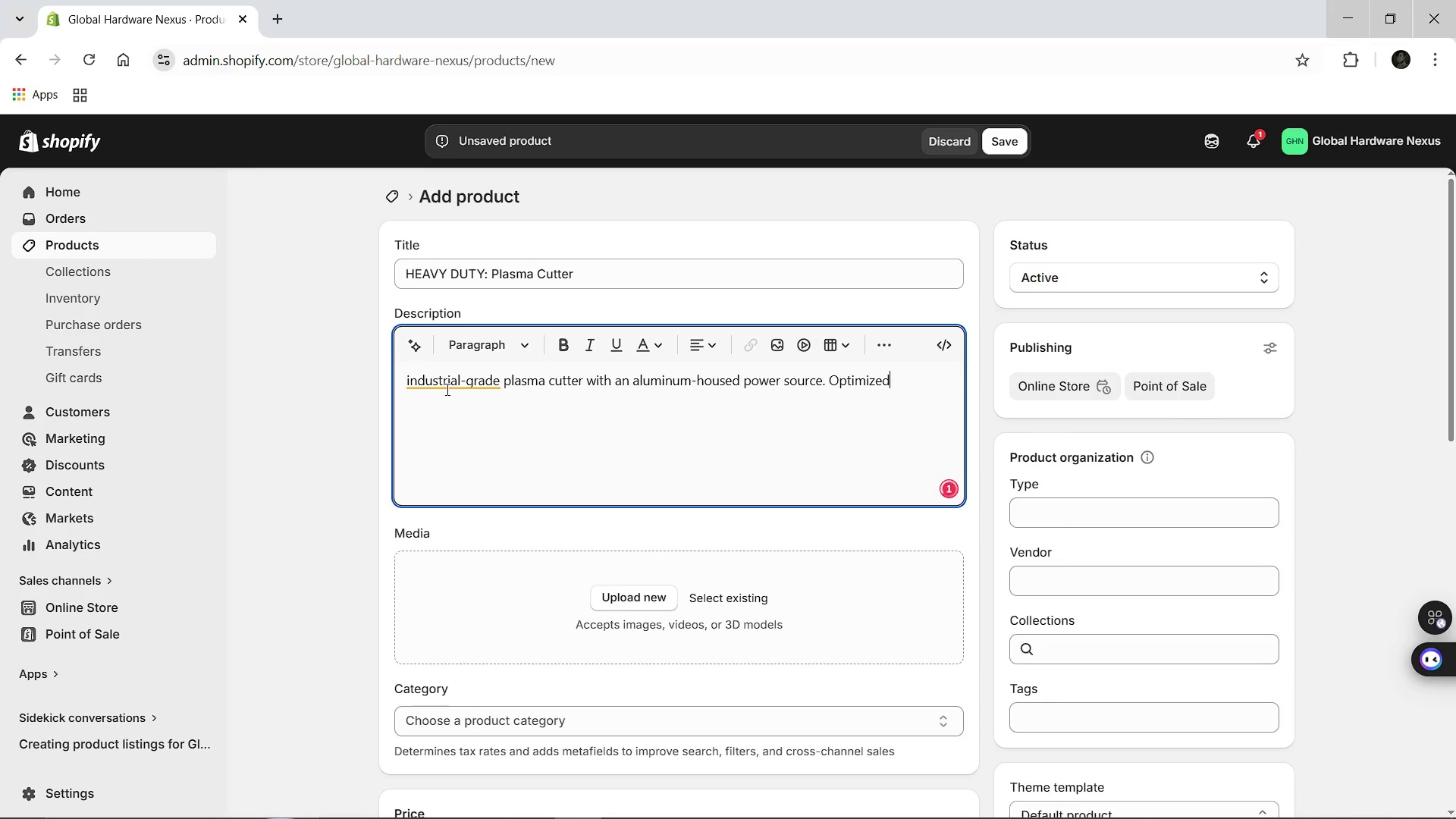 
wait(5.55)
 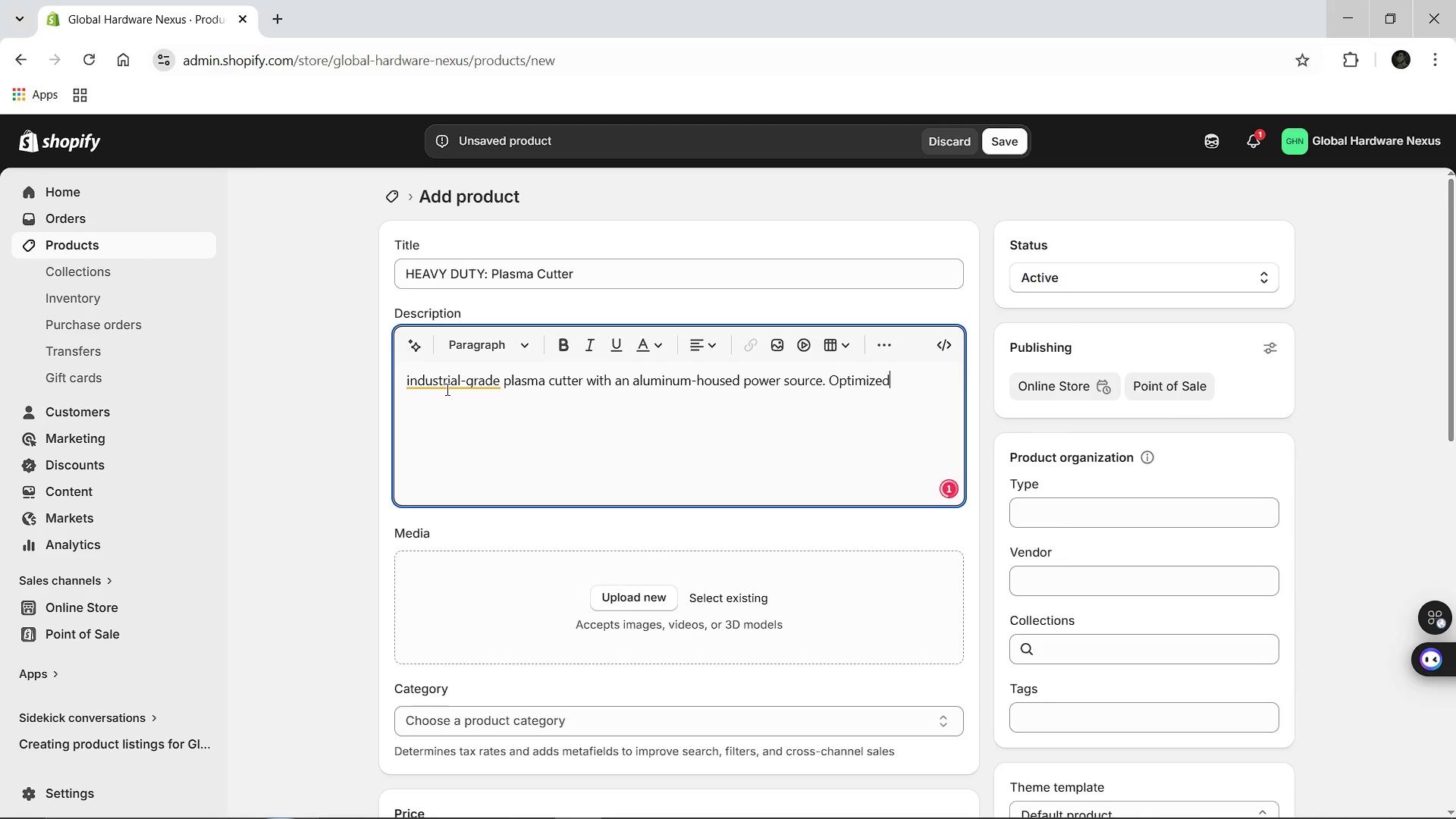 
type(fi)
key(Backspace)
key(Backspace)
type( for clean, high-precision cuts through thich conductive materials in professionak fabrication enviroment.)
 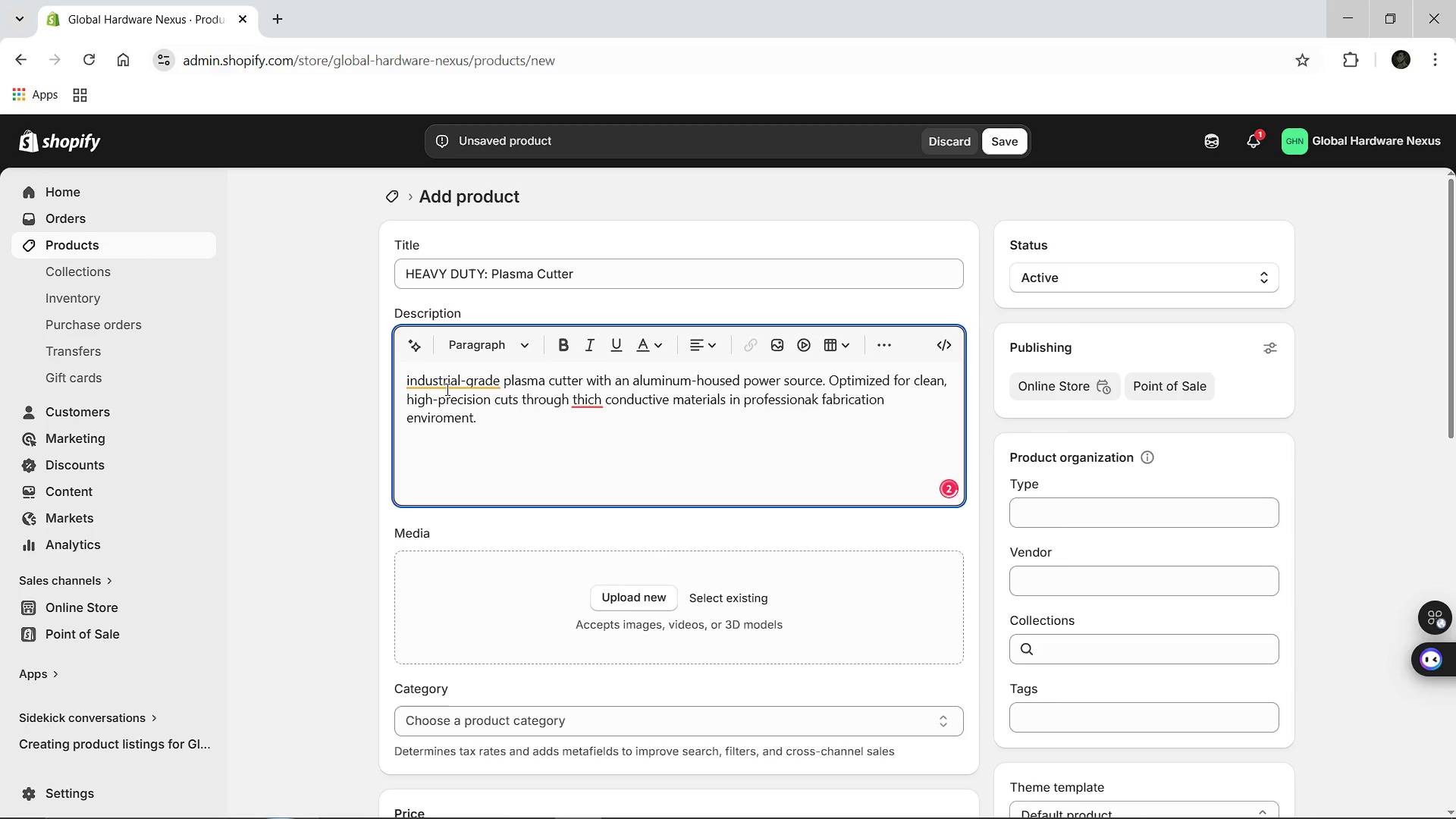 
key(ArrowUp)
 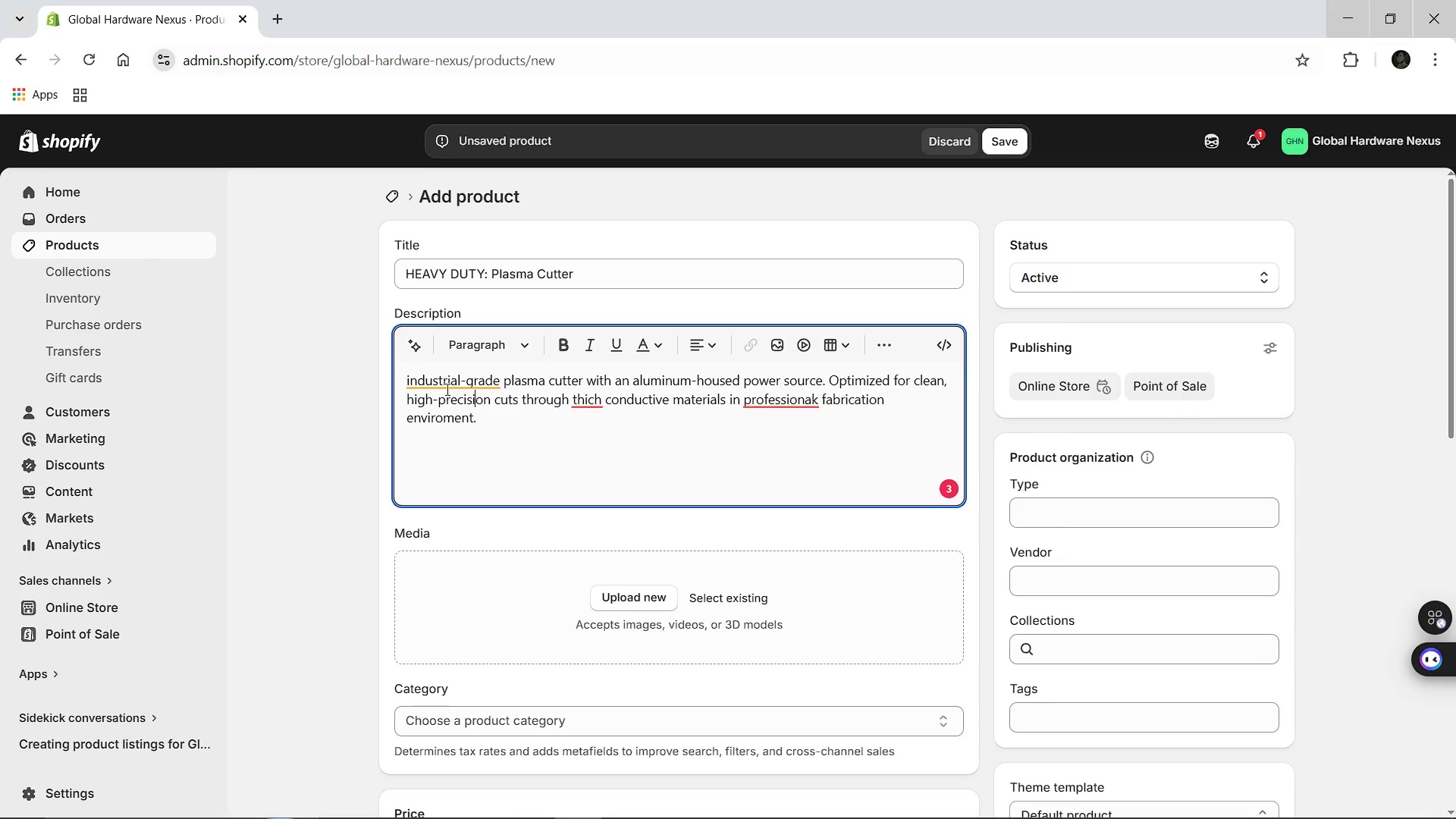 
hold_key(key=ArrowRight, duration=0.73)
 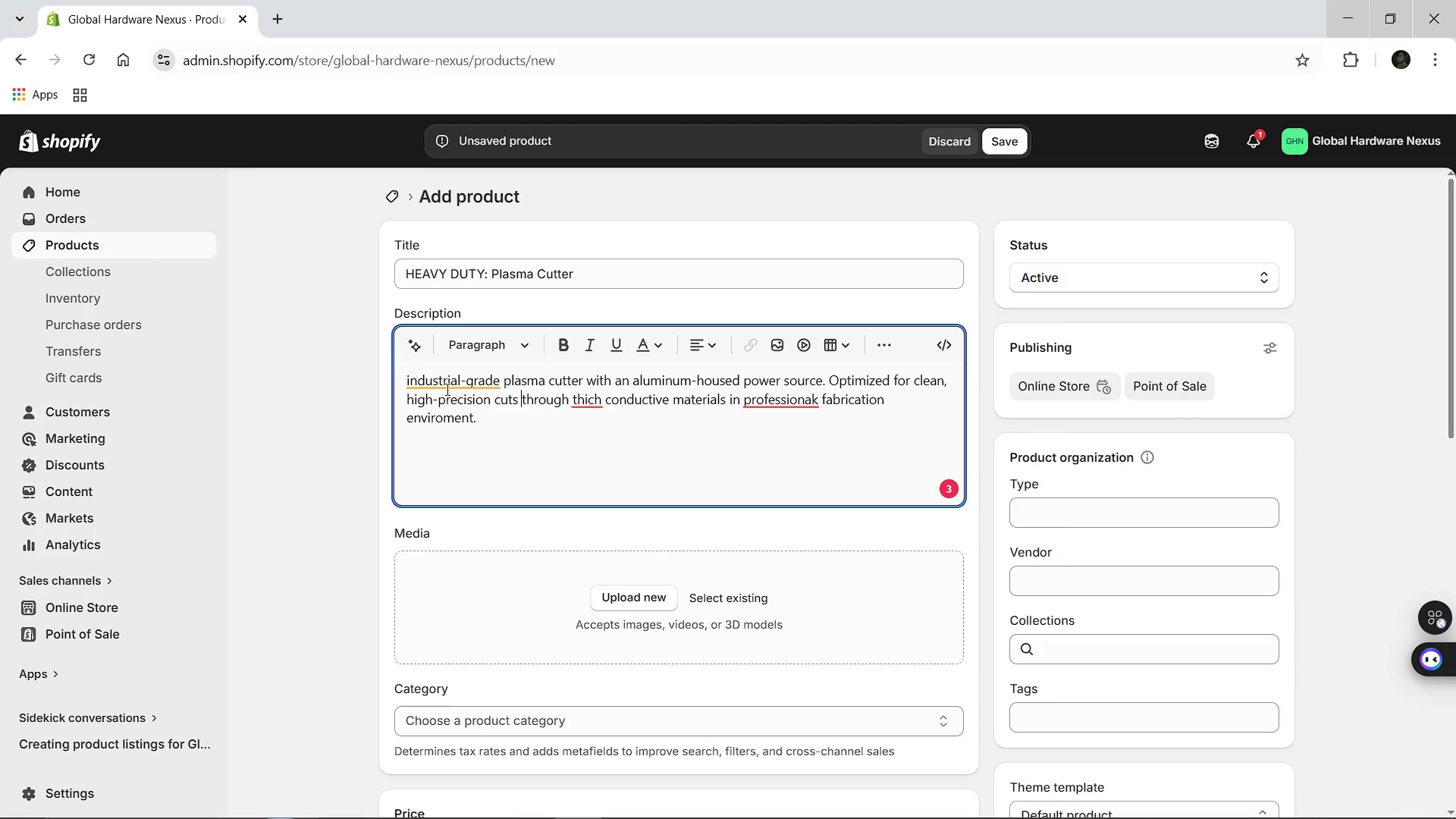 
key(ArrowRight)
 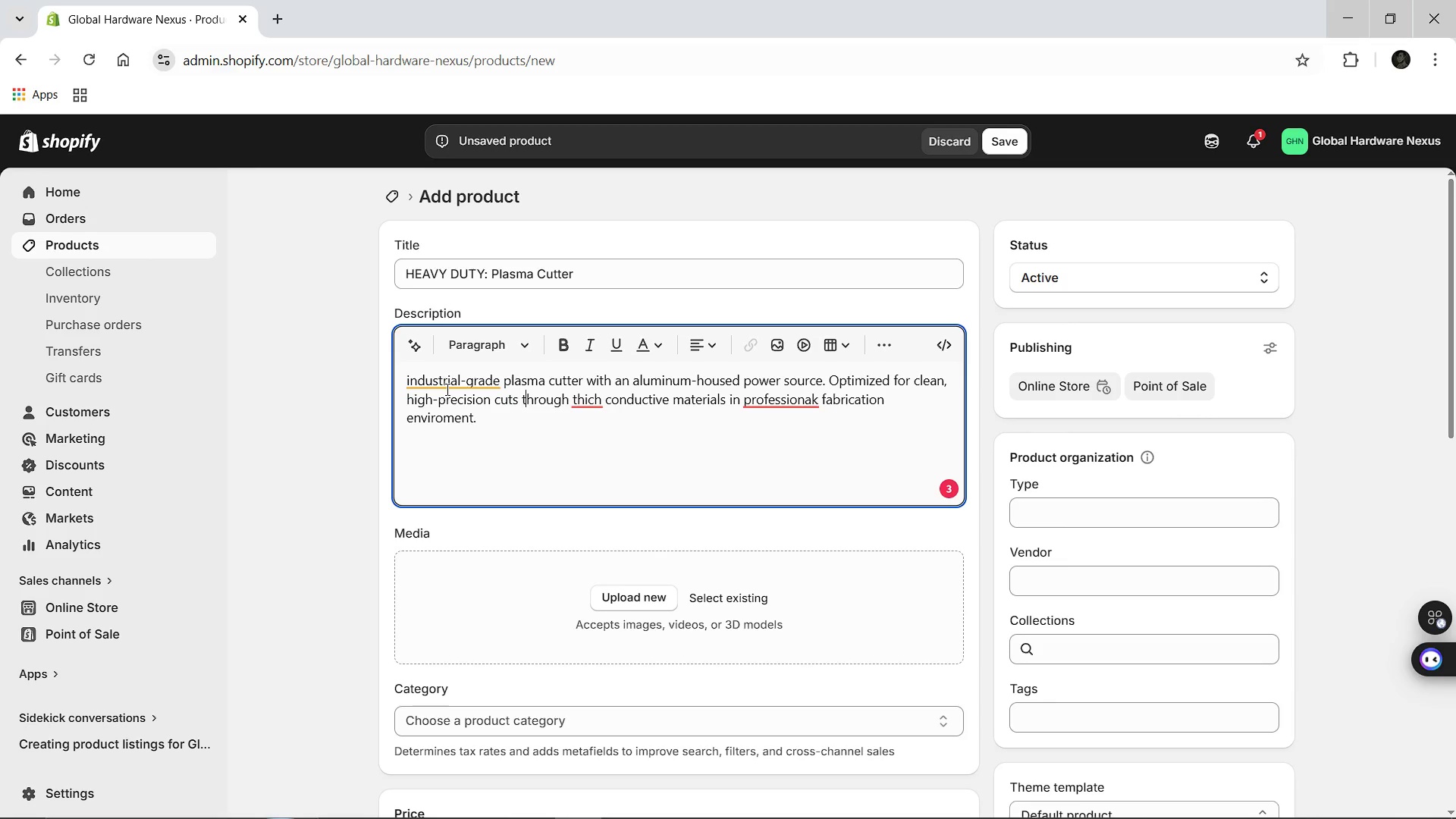 
key(ArrowRight)
 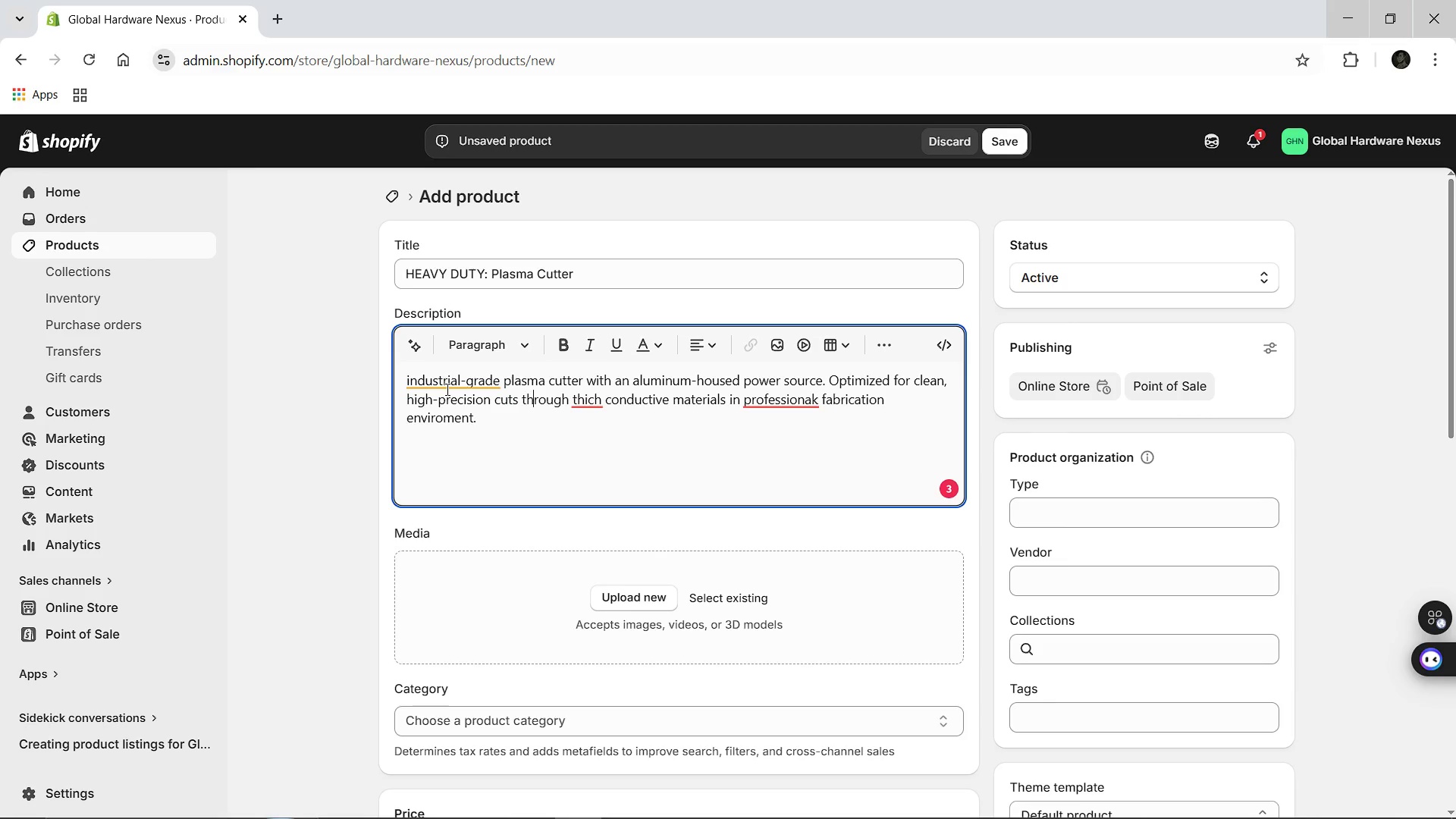 
hold_key(key=ArrowRight, duration=0.64)
 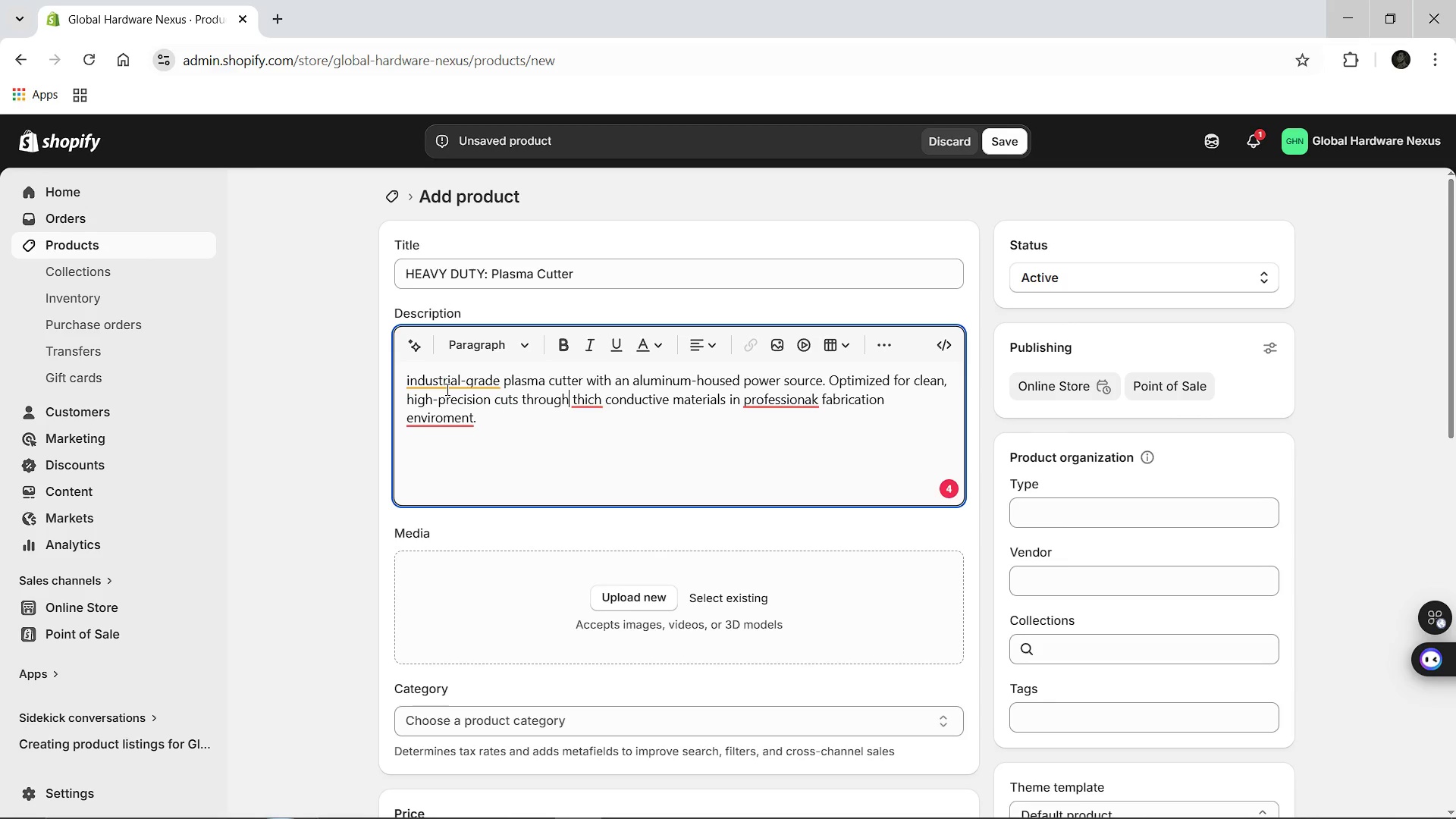 
key(ArrowRight)
 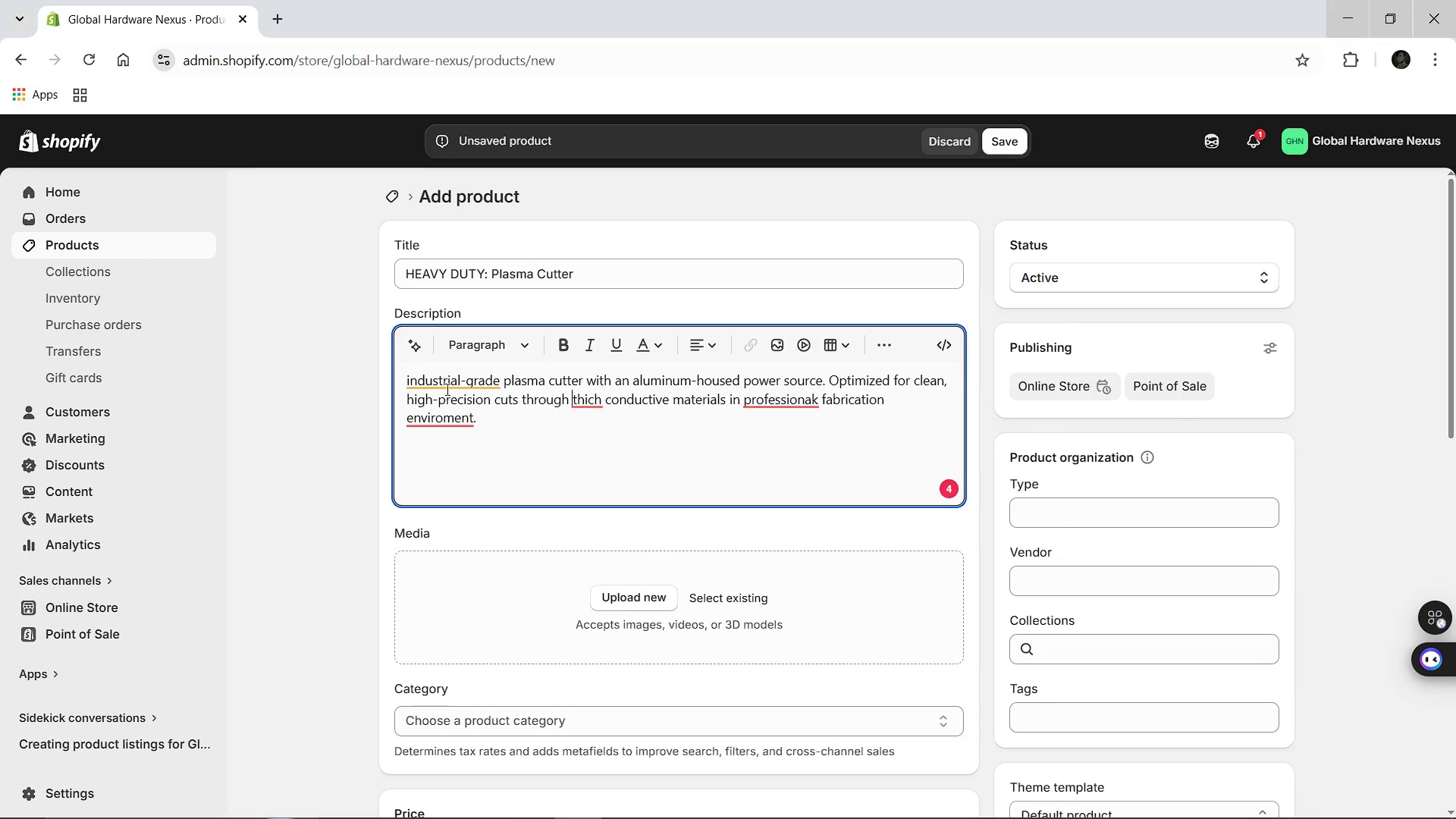 
key(ArrowRight)
 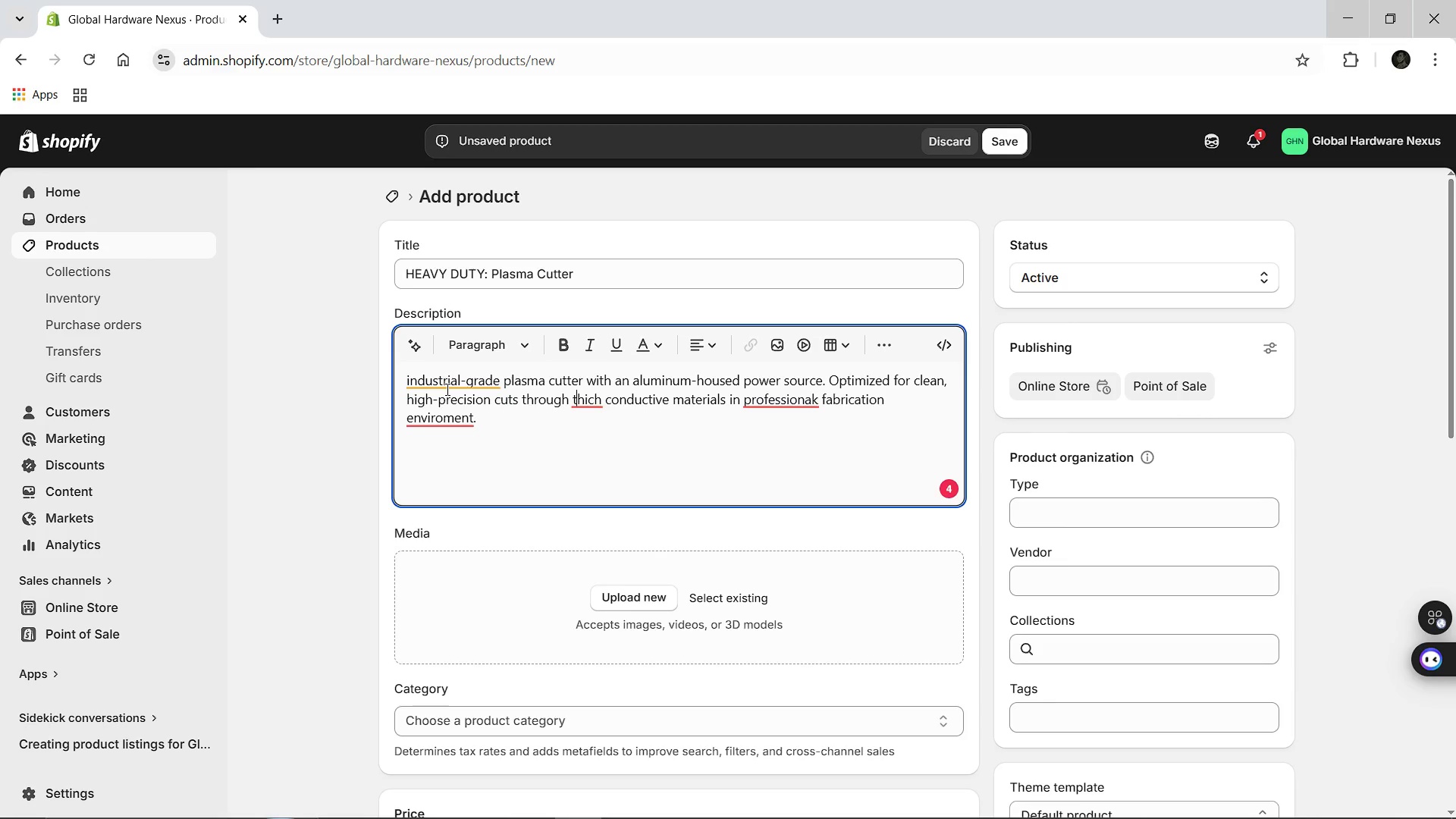 
key(ArrowRight)
 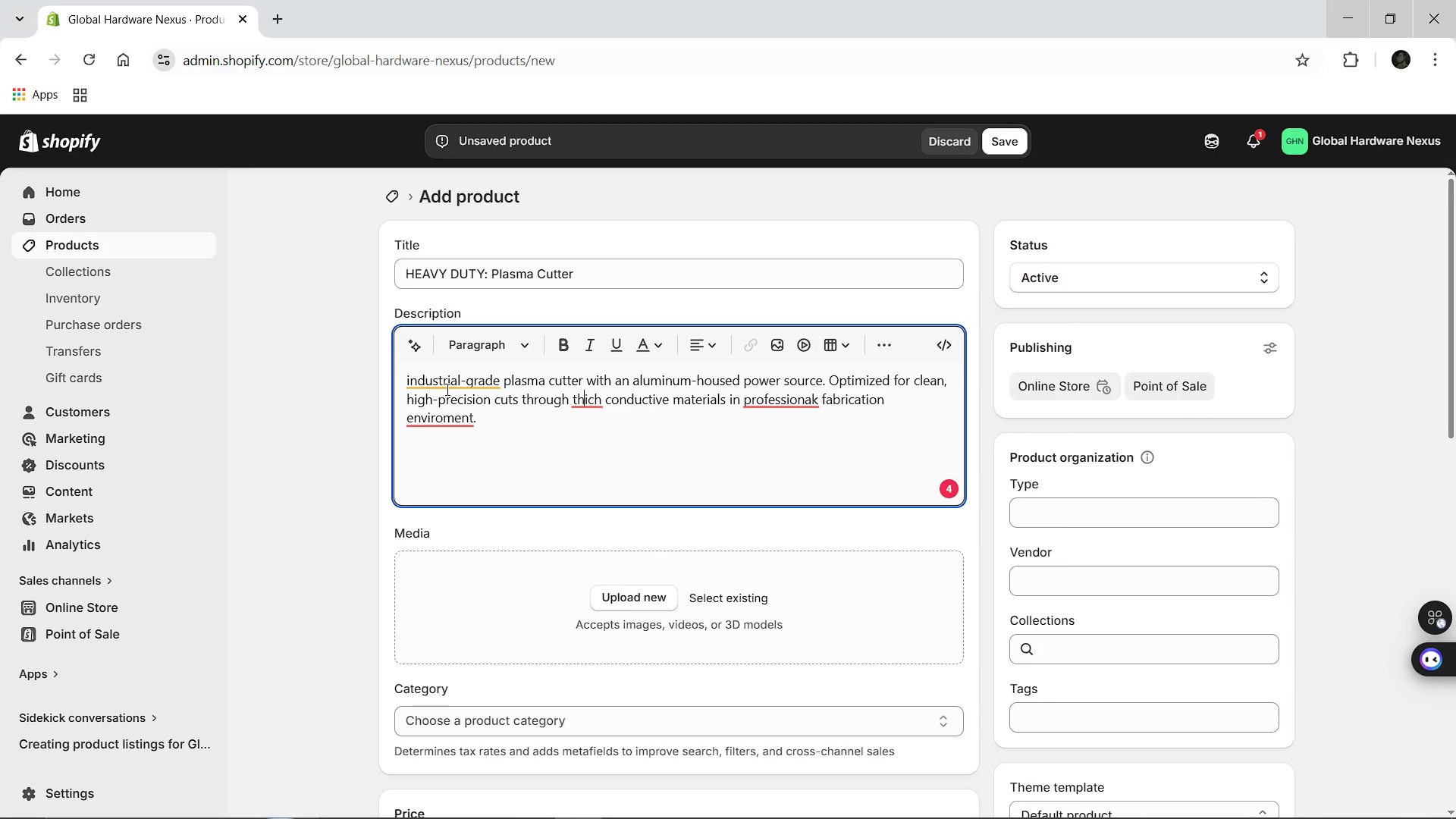 
key(ArrowRight)
 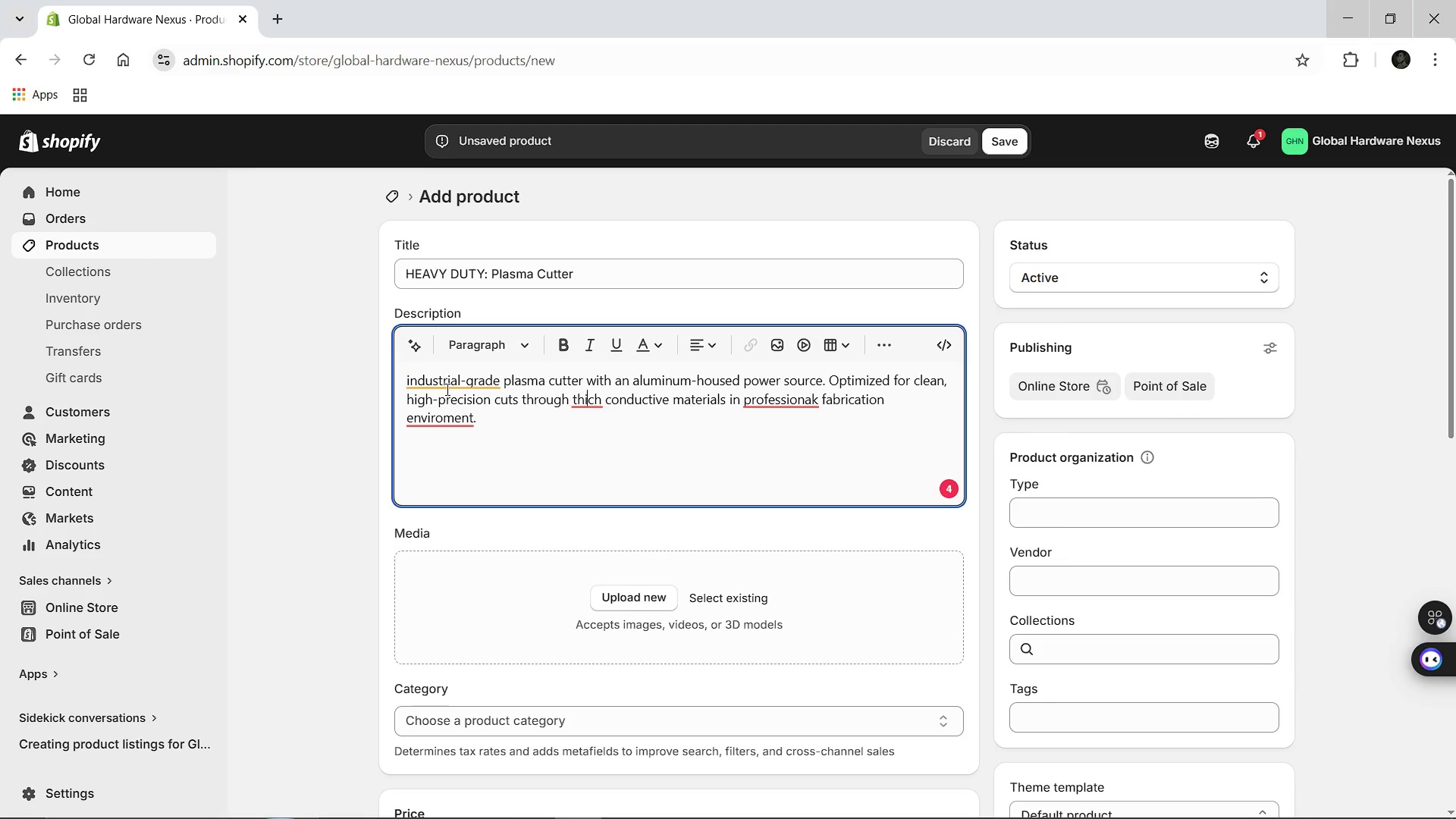 
key(ArrowRight)
 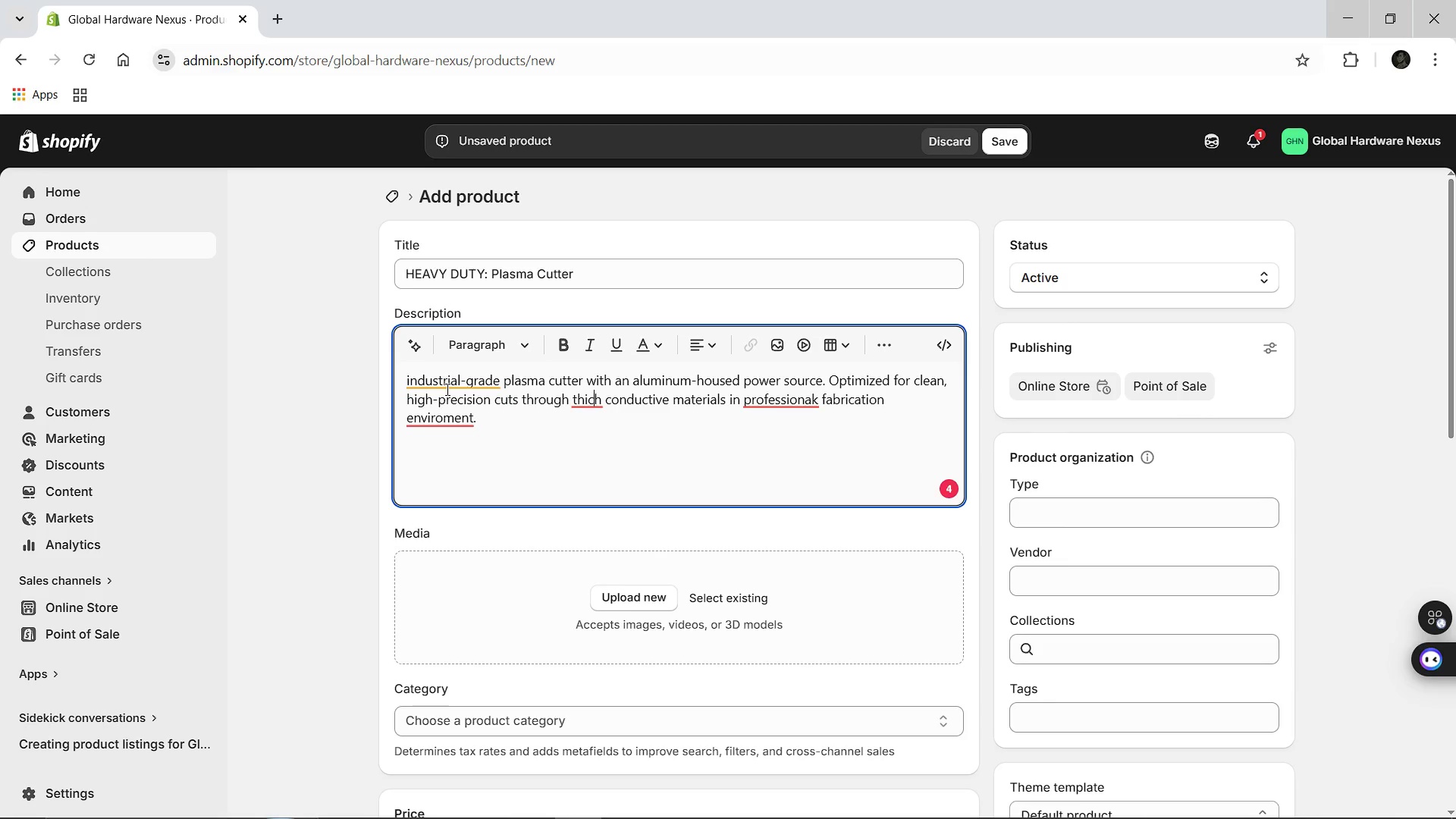 
key(ArrowRight)
 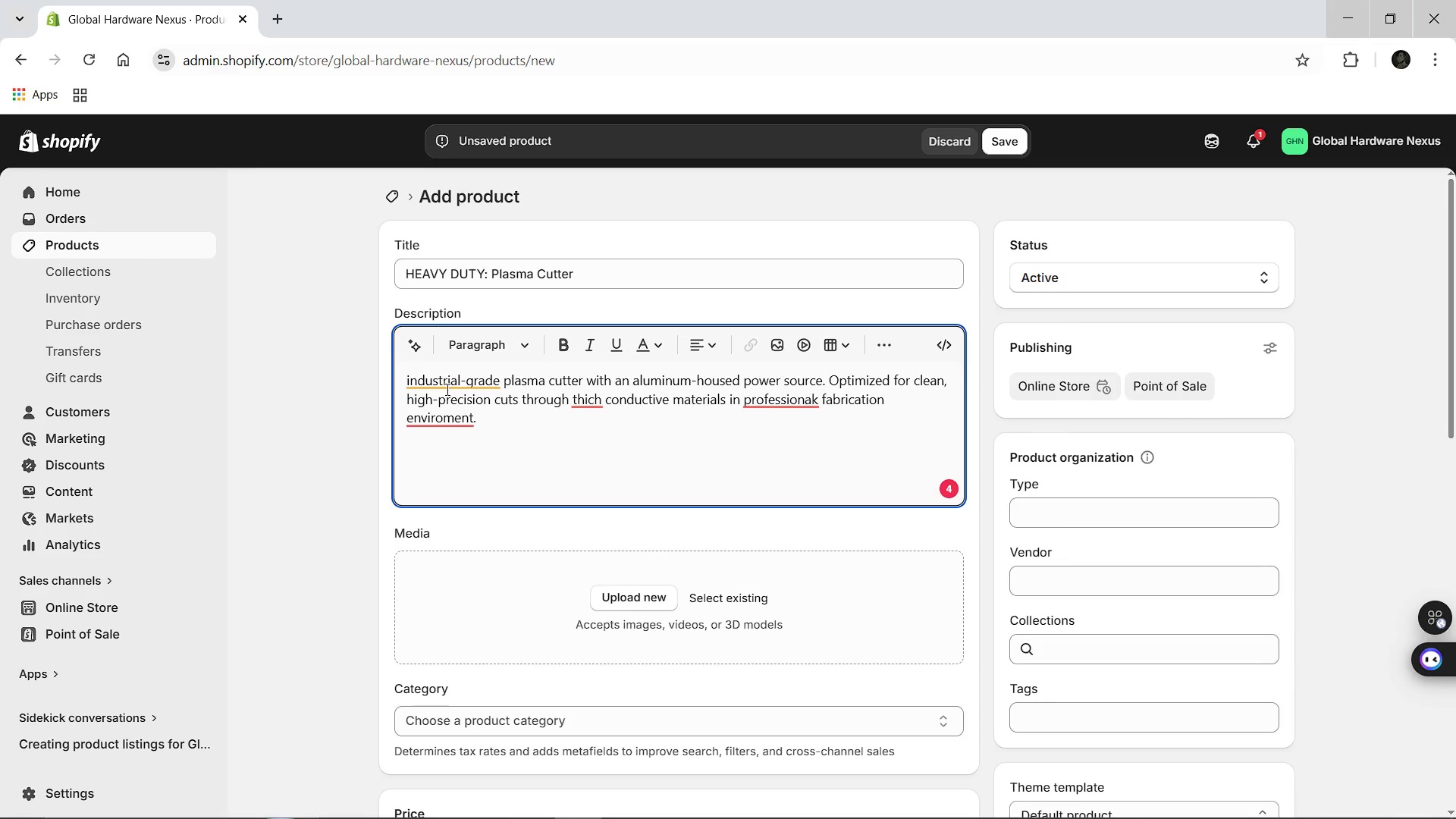 
key(Backspace)
 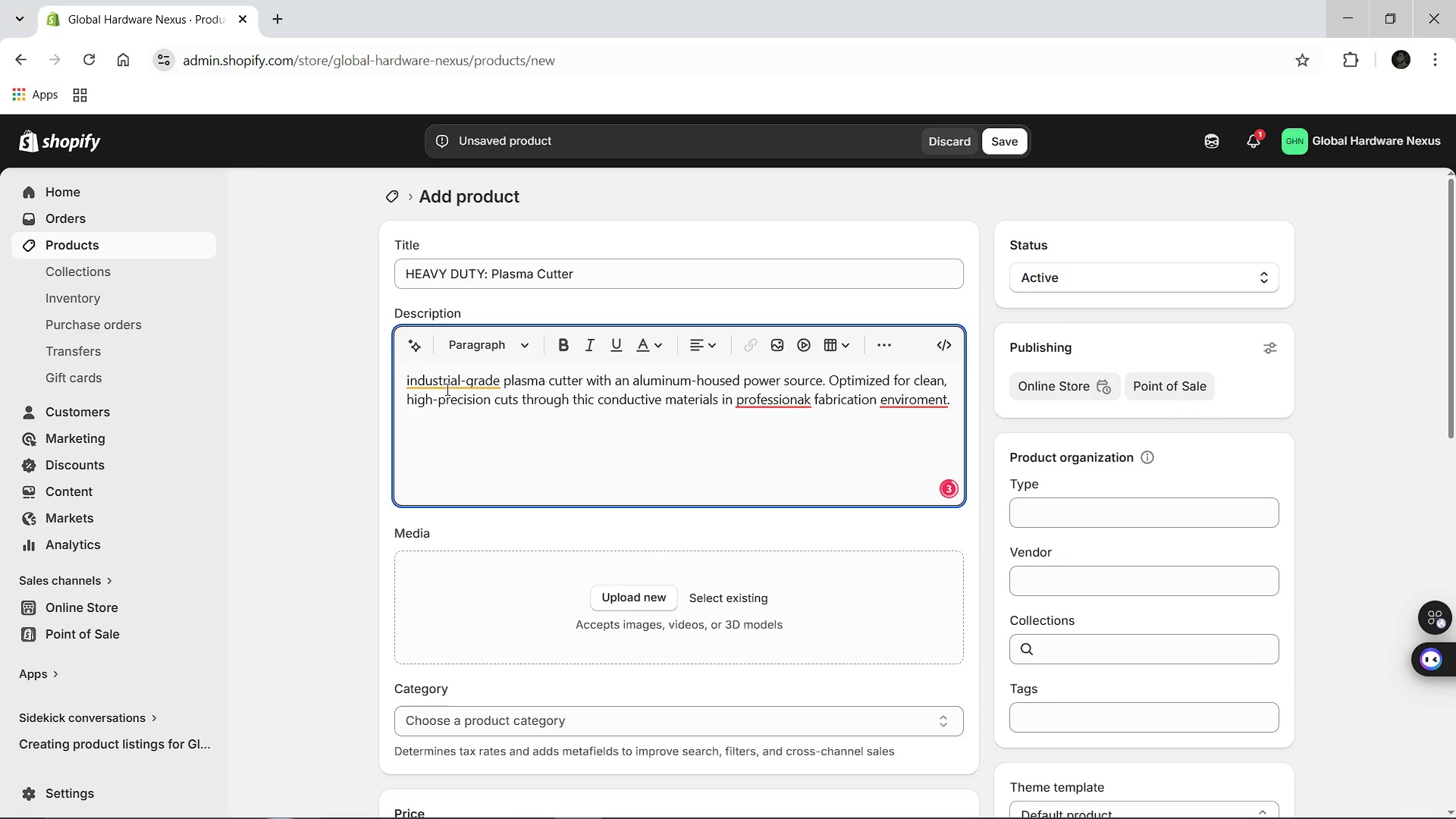 
key(K)
 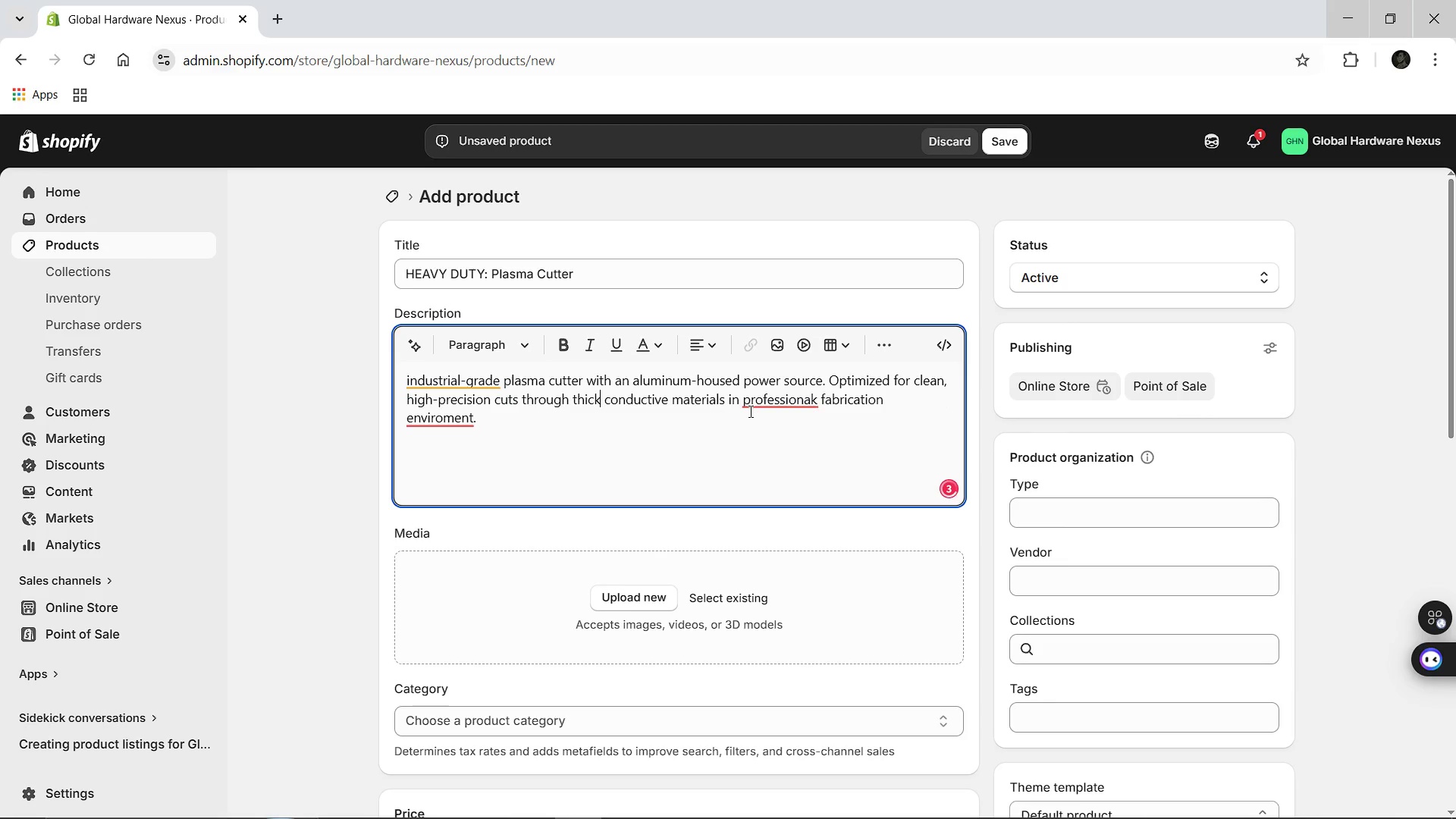 
left_click([786, 396])
 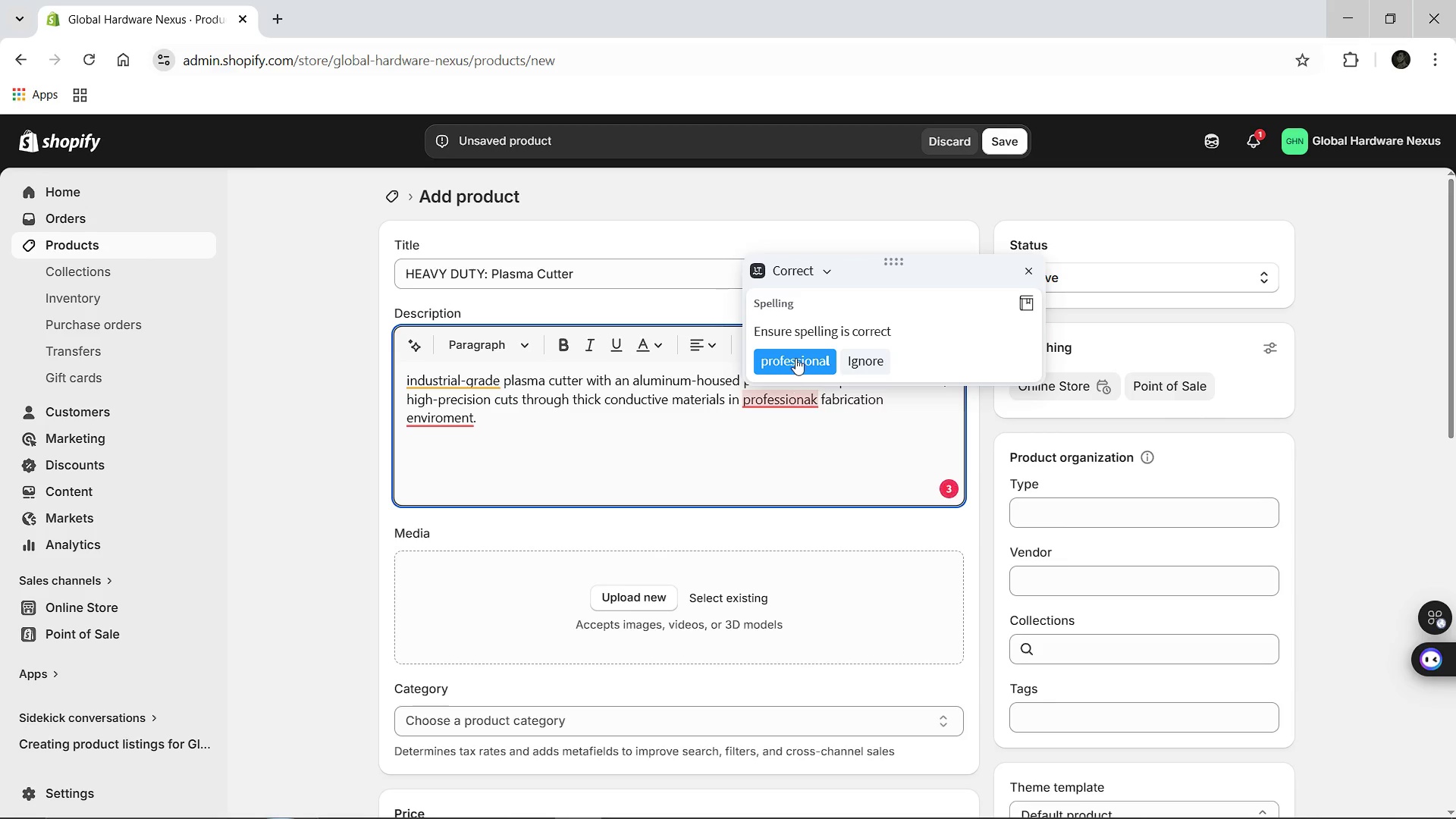 
left_click([795, 358])
 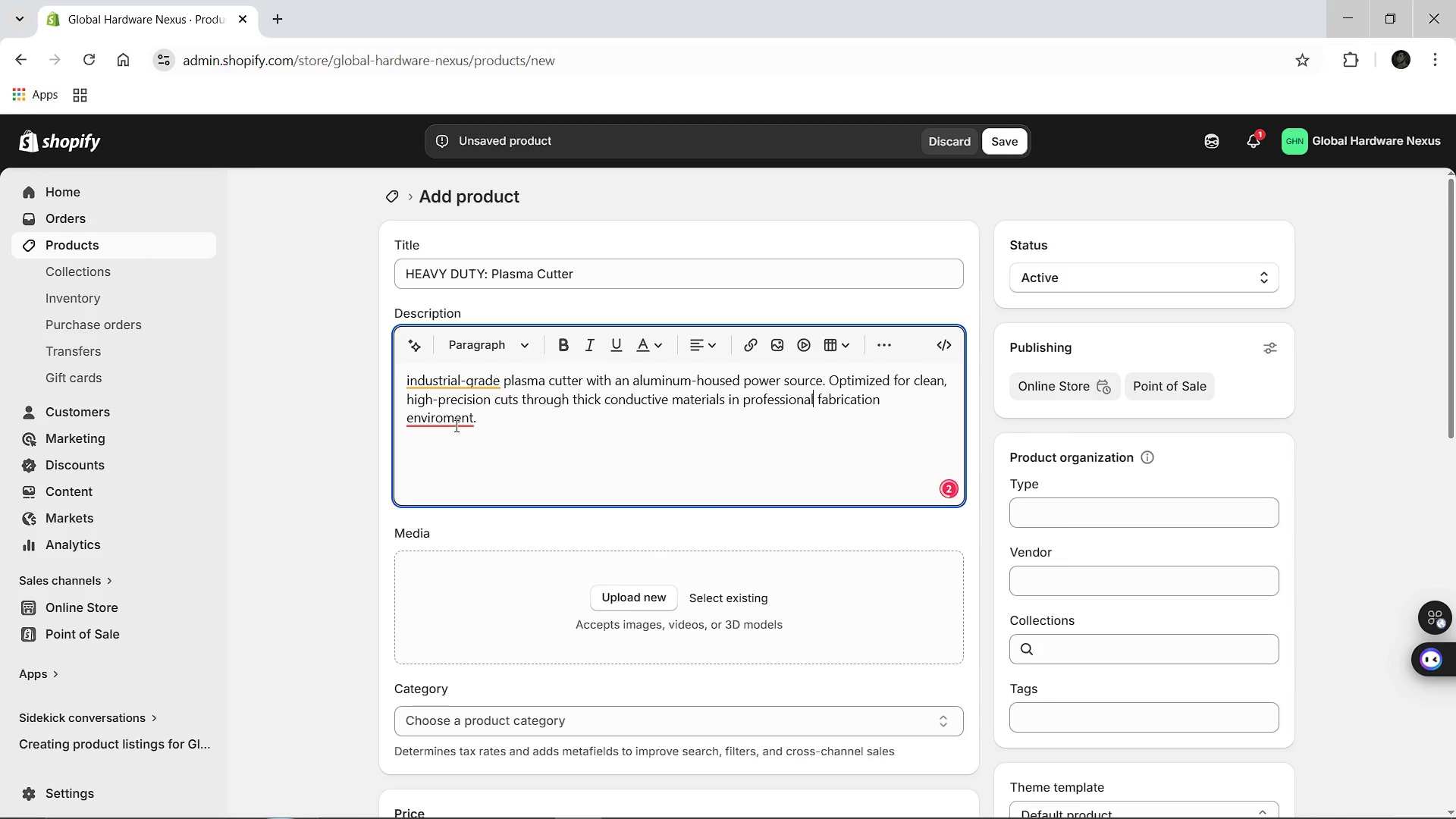 
left_click([447, 422])
 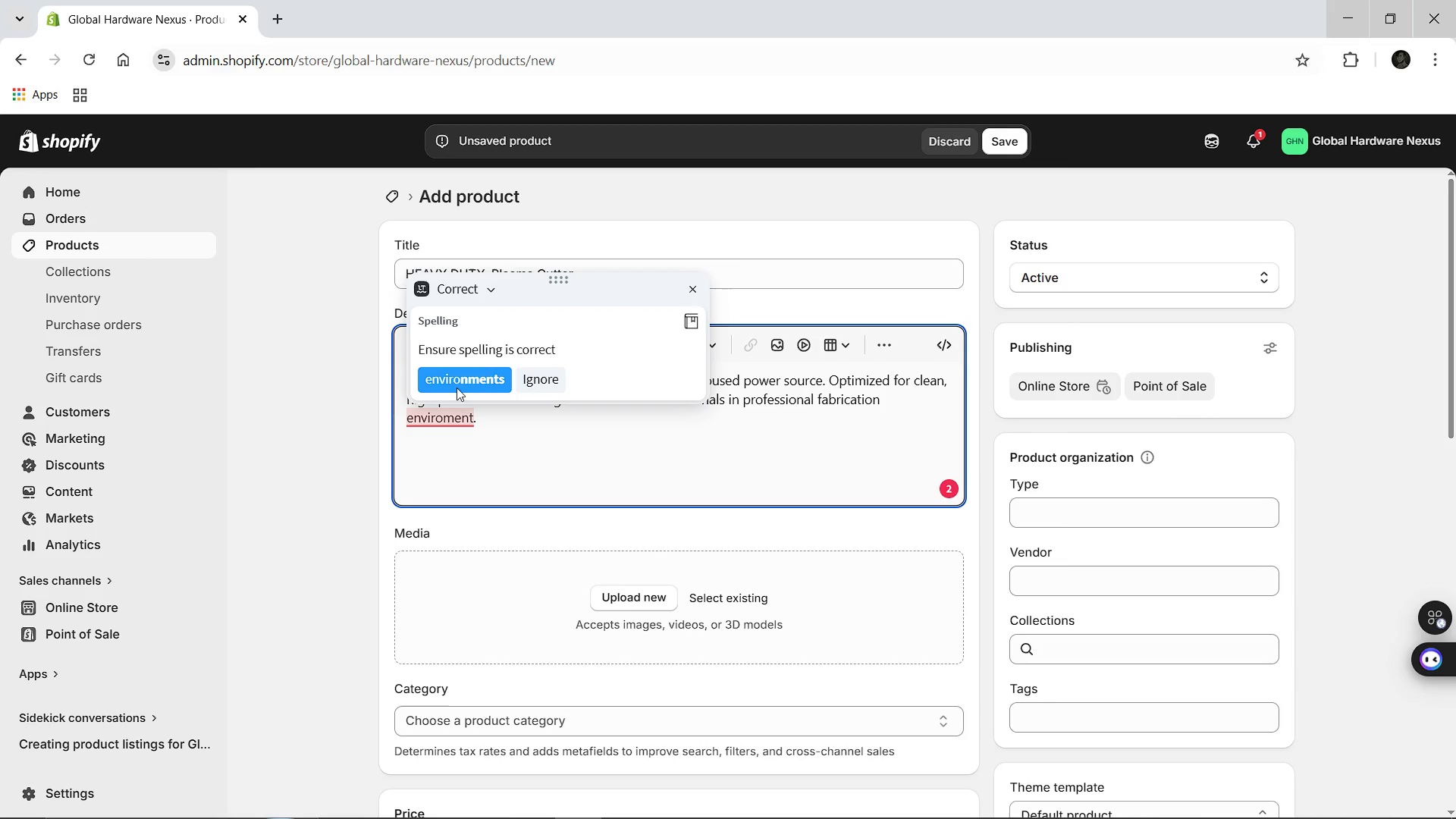 
left_click([457, 388])
 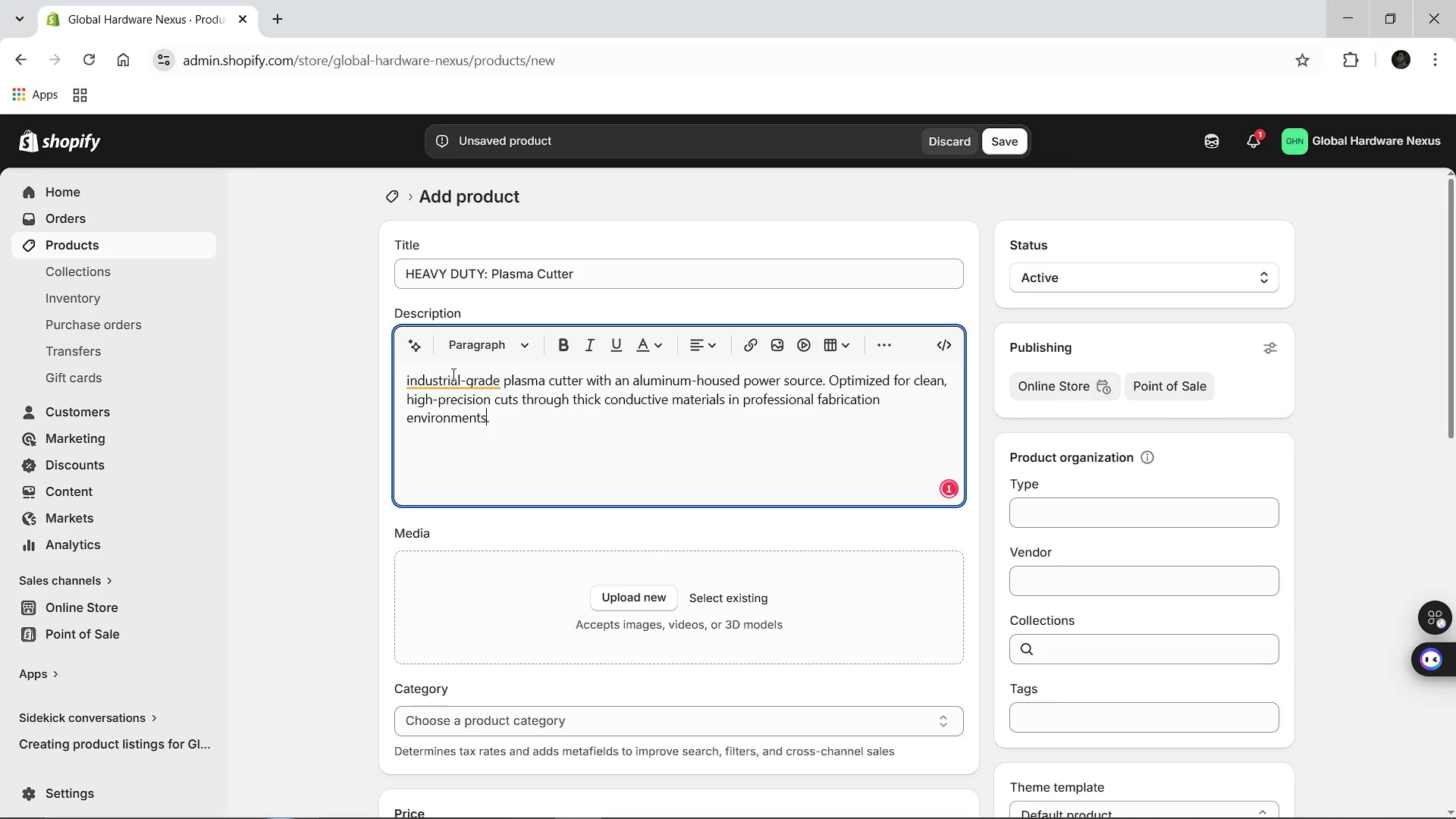 
left_click([452, 378])
 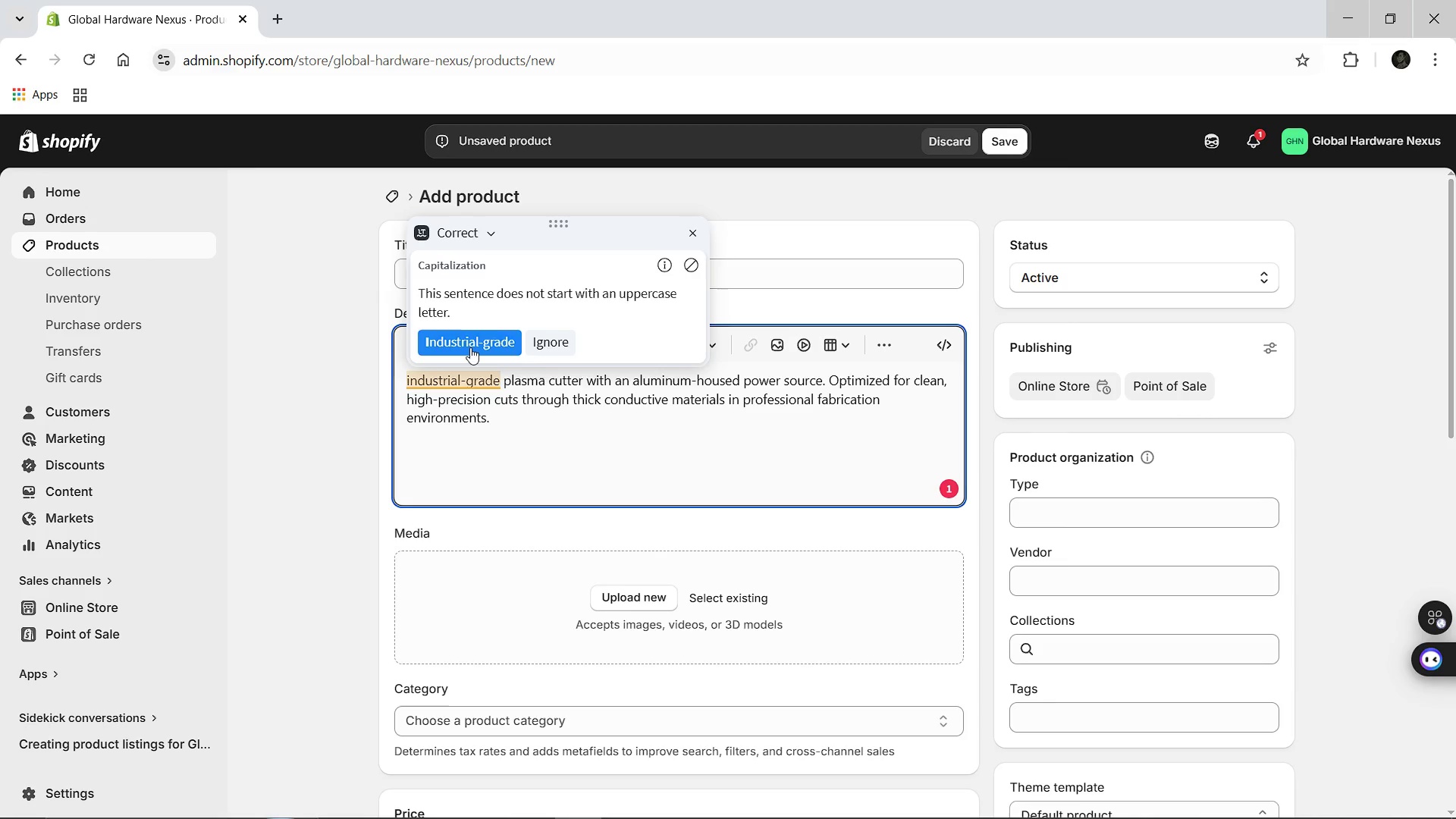 
left_click([470, 347])
 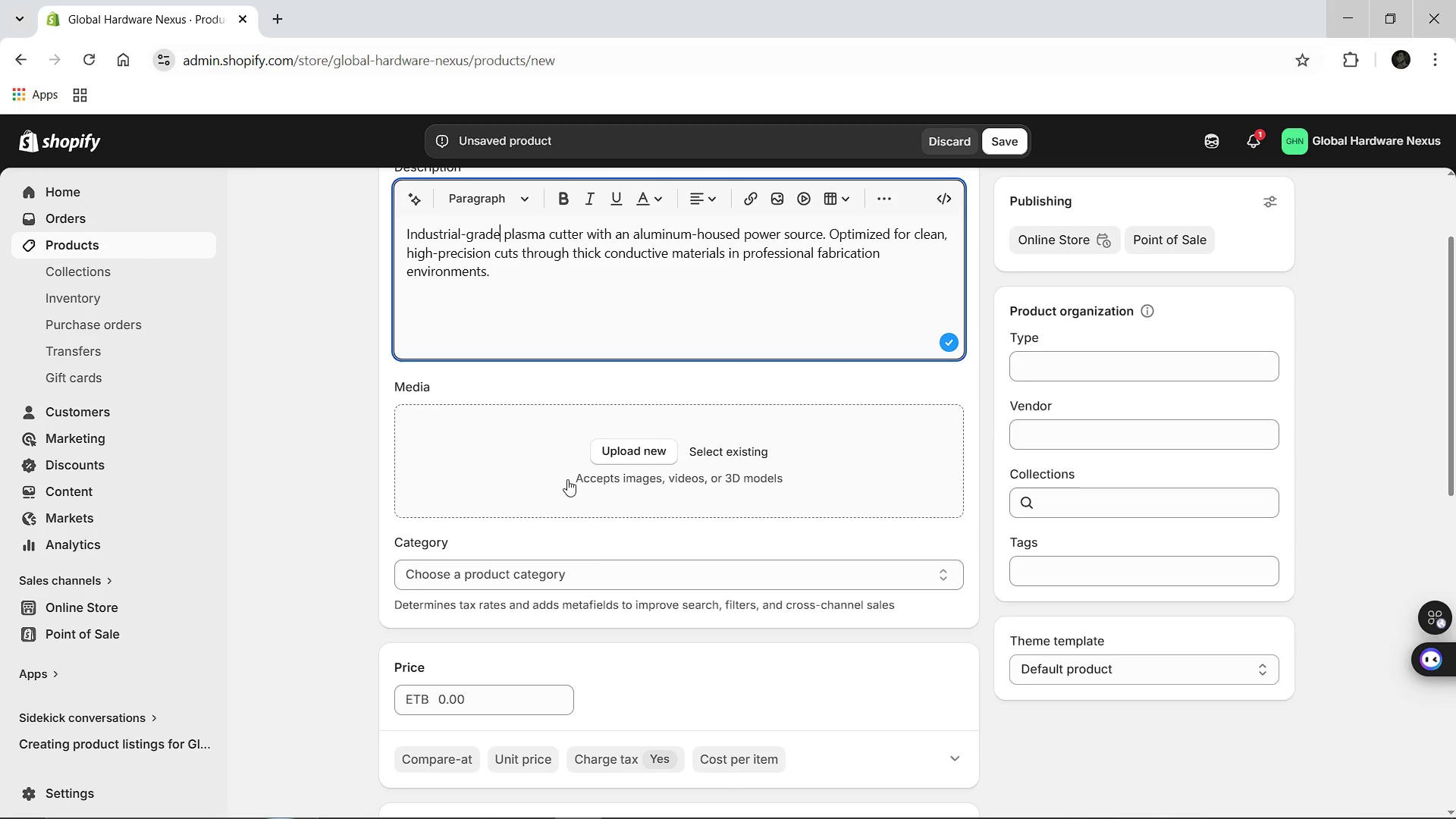 
wait(5.02)
 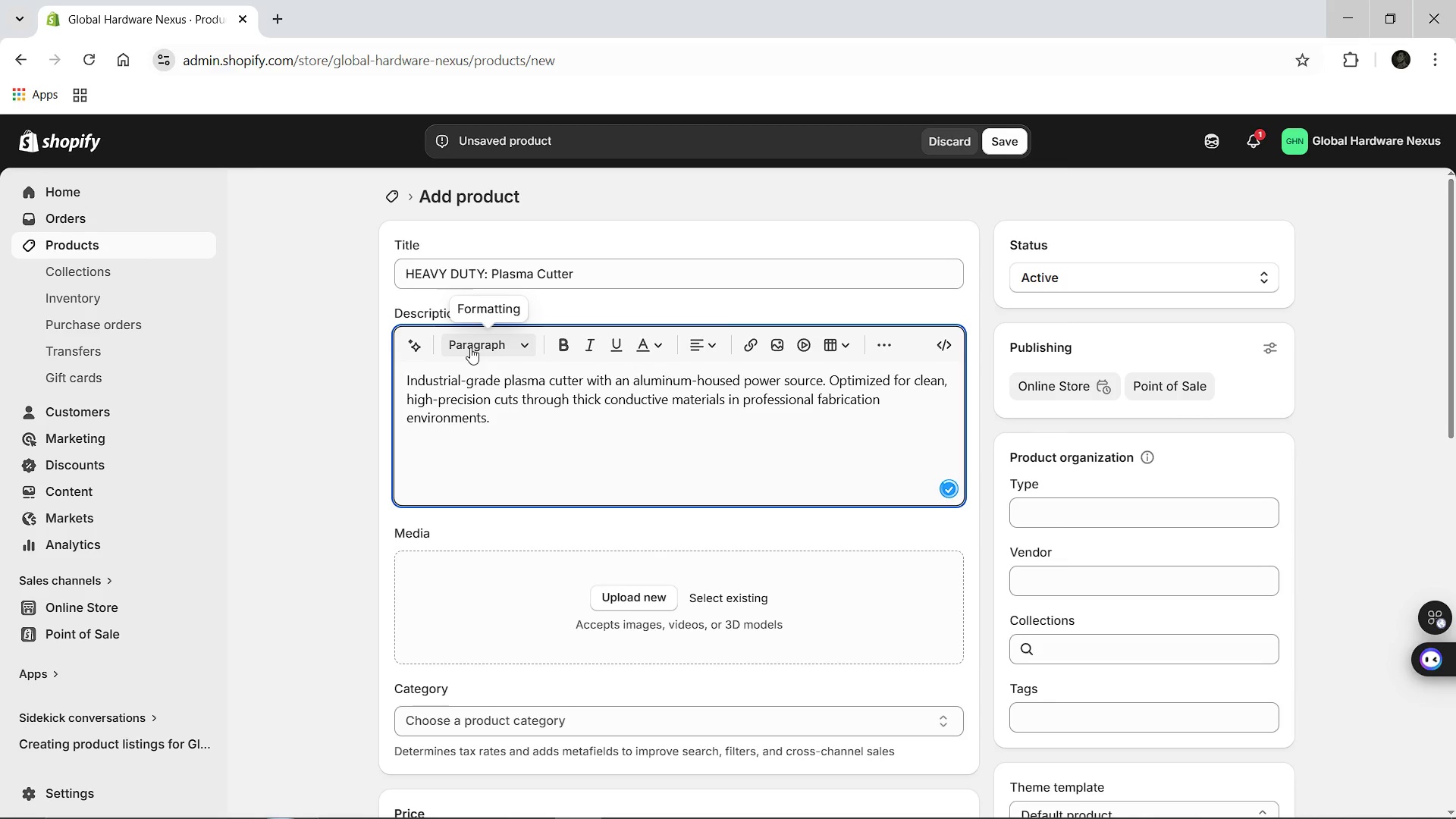 
left_click([502, 687])
 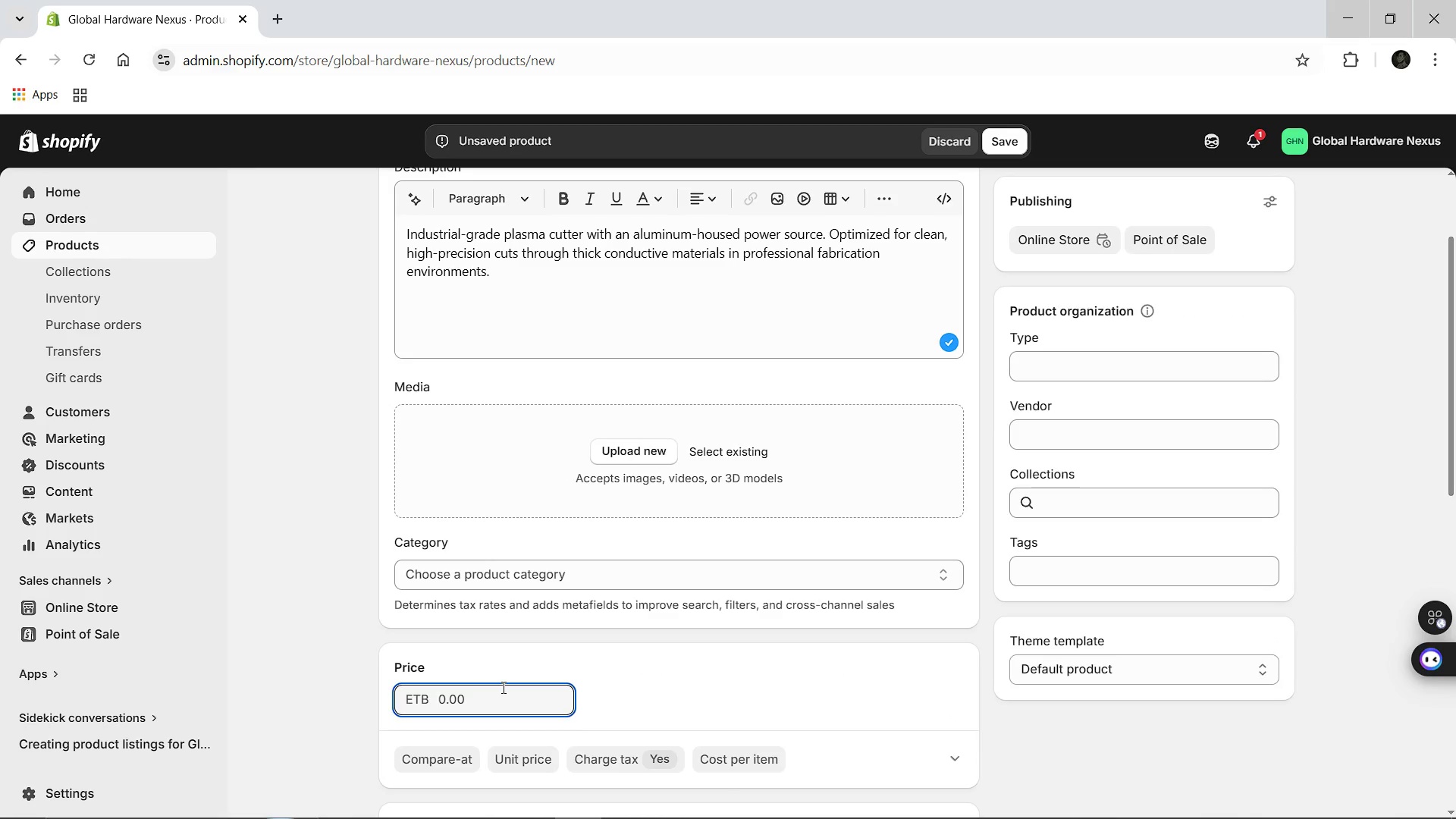 
type(85,90)
key(Backspace)
key(Backspace)
type(000.00)
 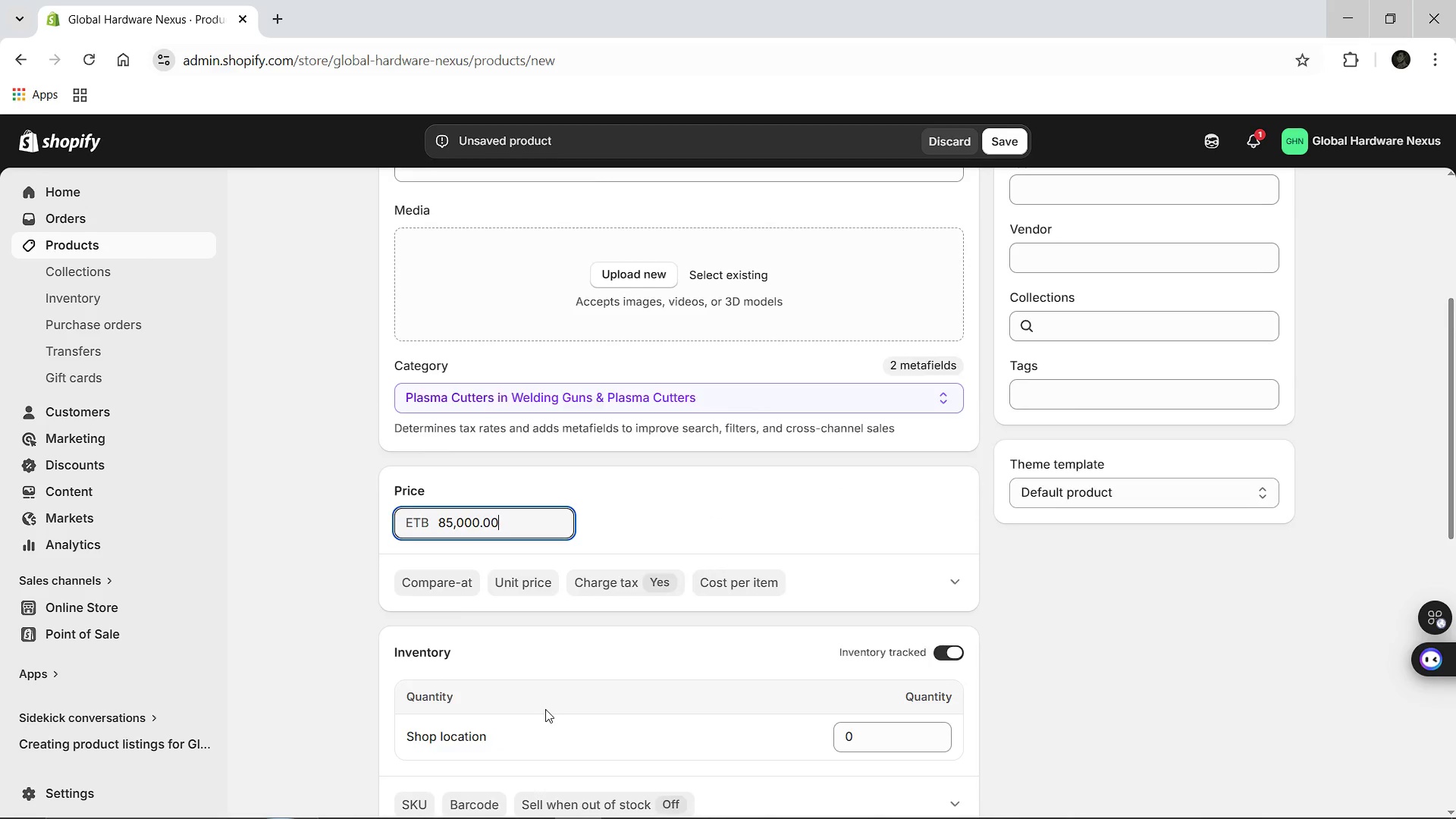 
left_click([414, 664])
 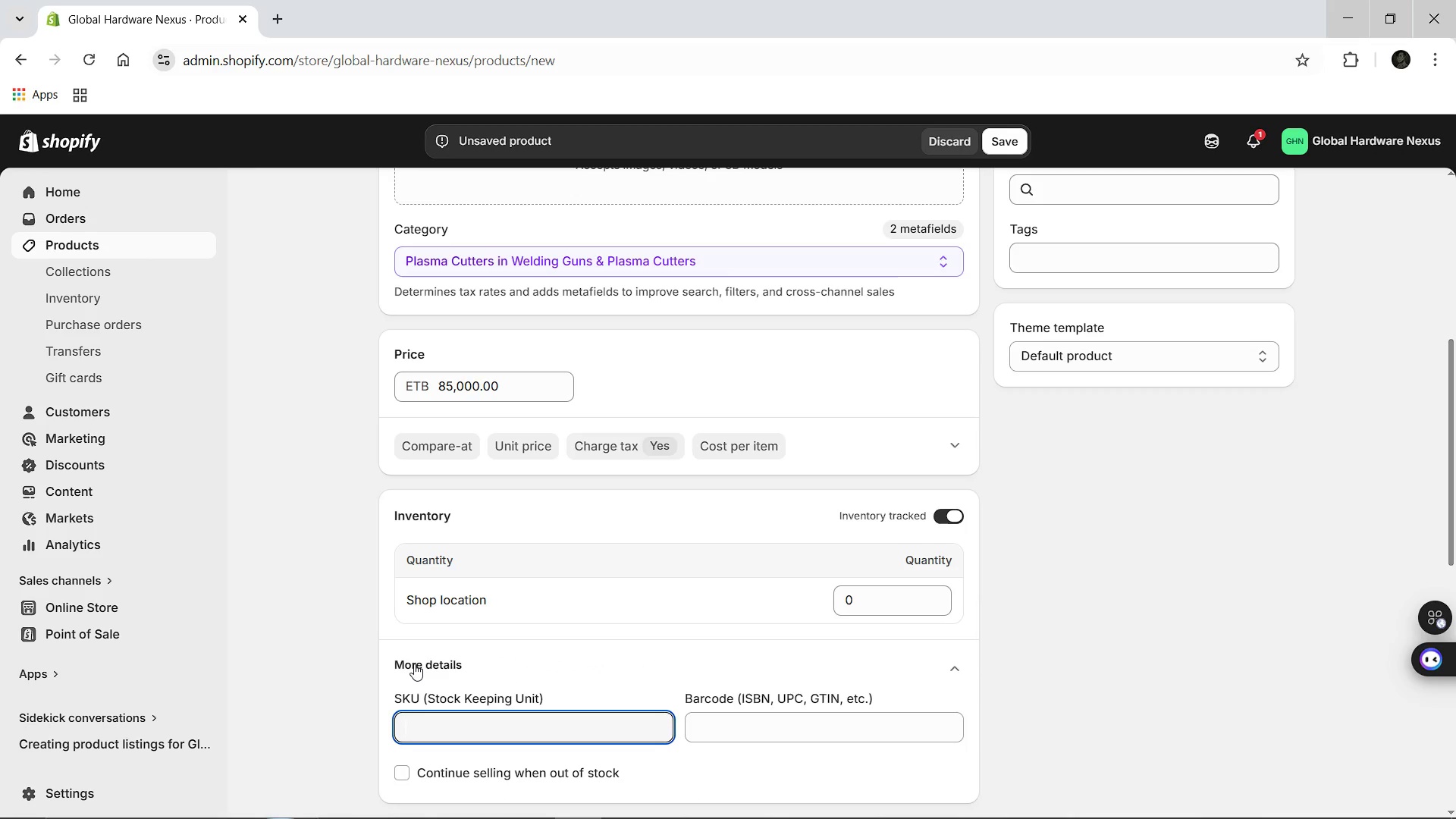 
type(NEXUS-ALUMINUM)
 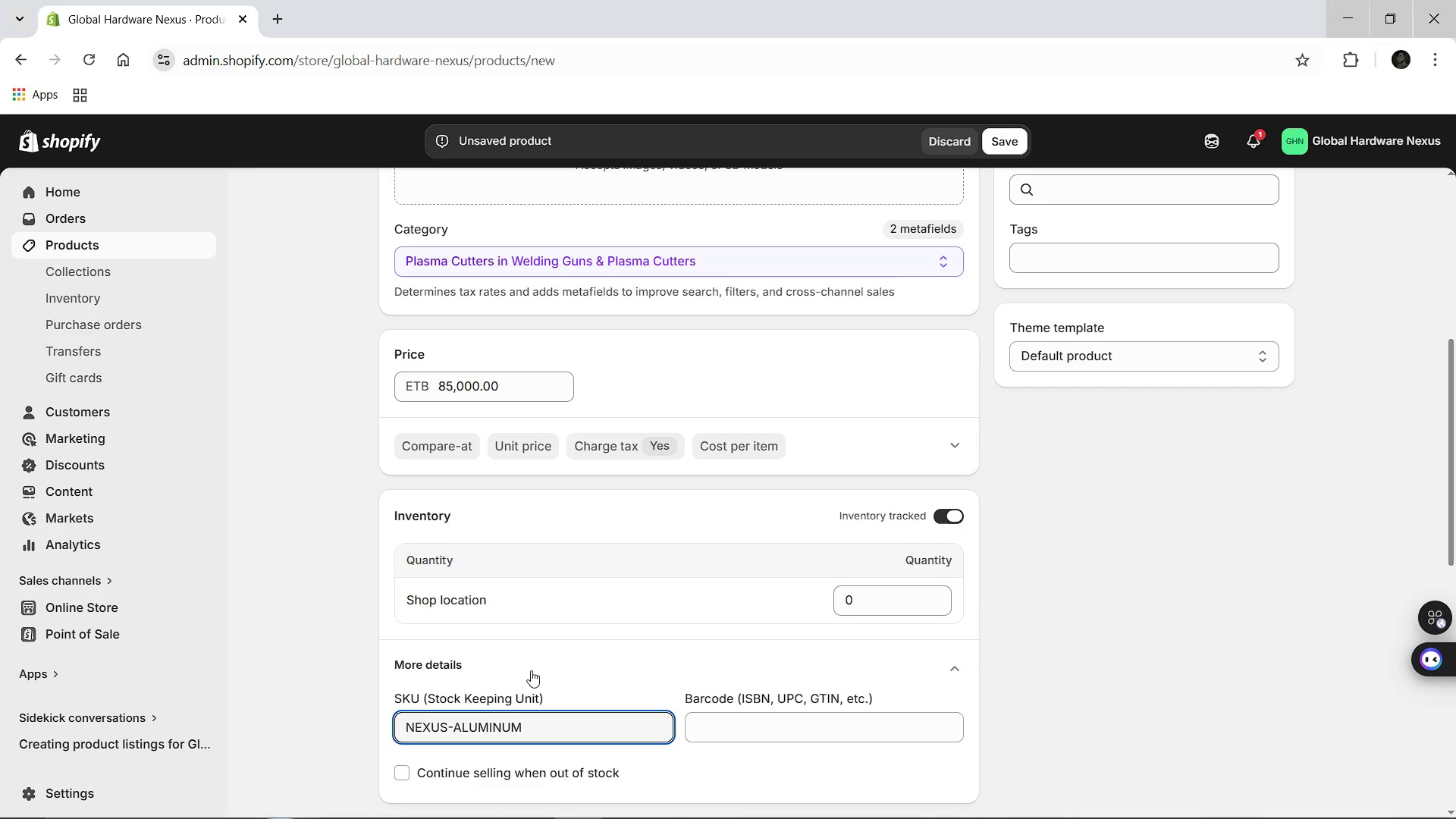 
type(-04)
 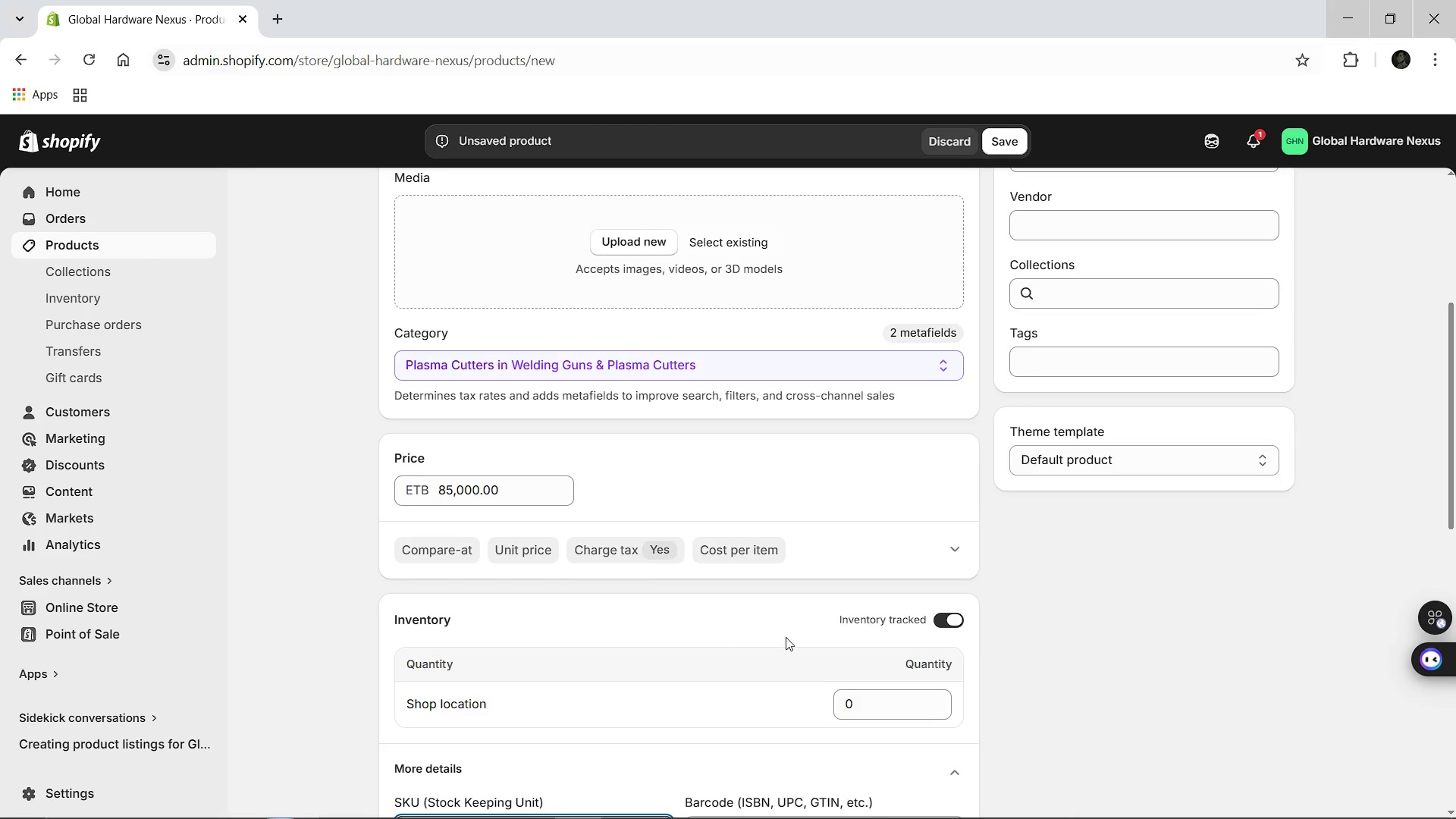 
wait(5.36)
 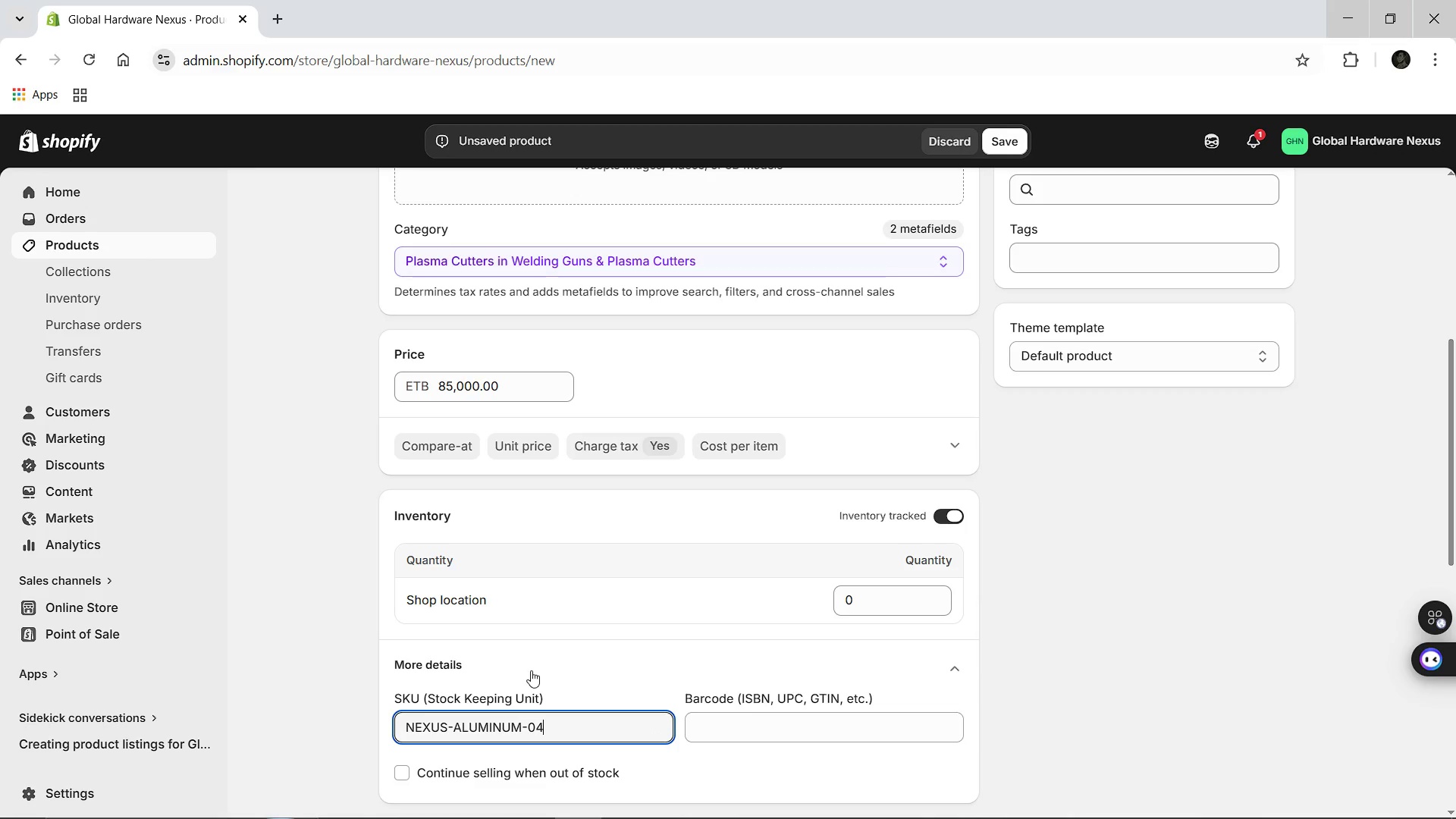 
left_click([1014, 375])
 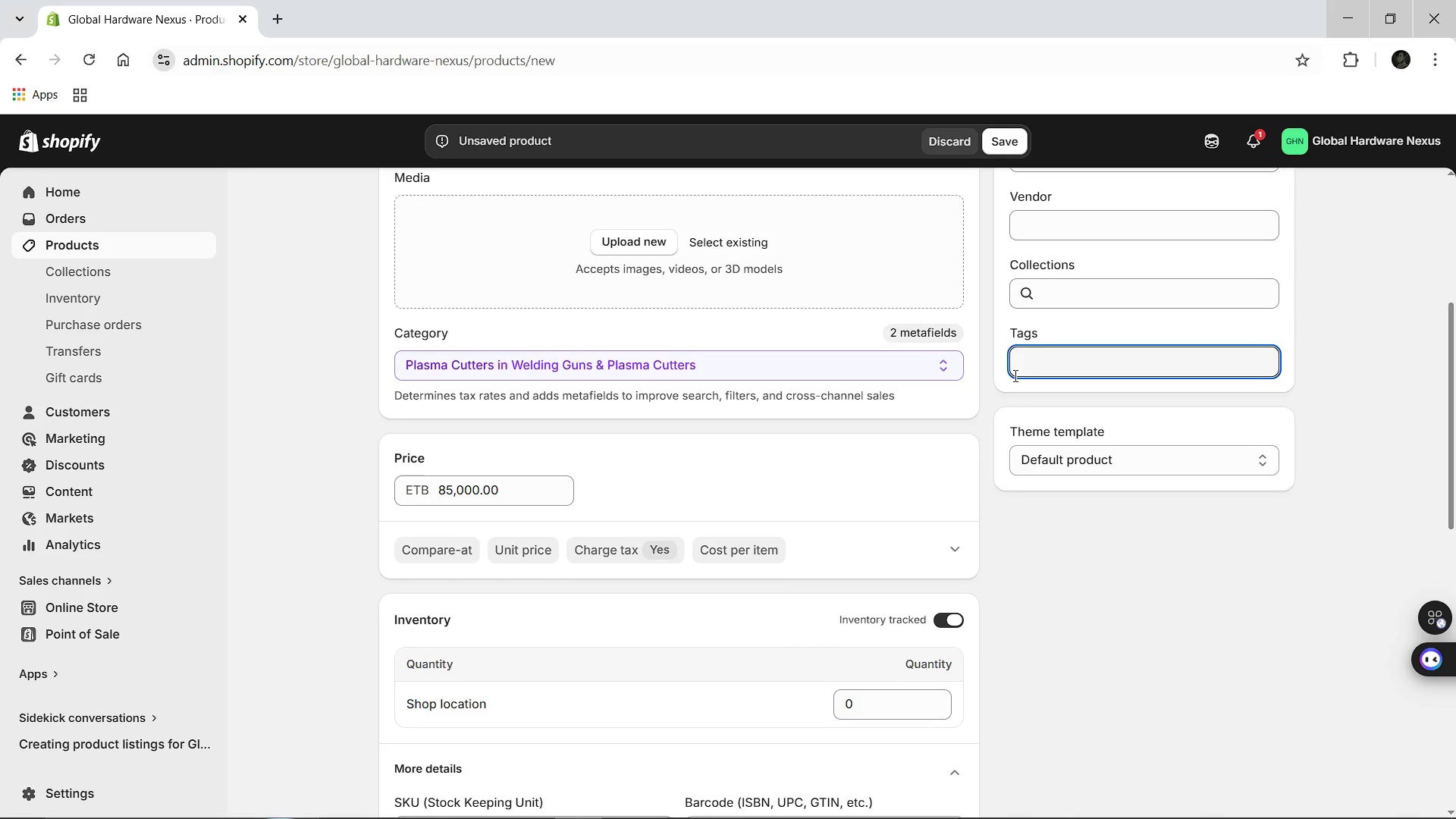 
type(Al)
 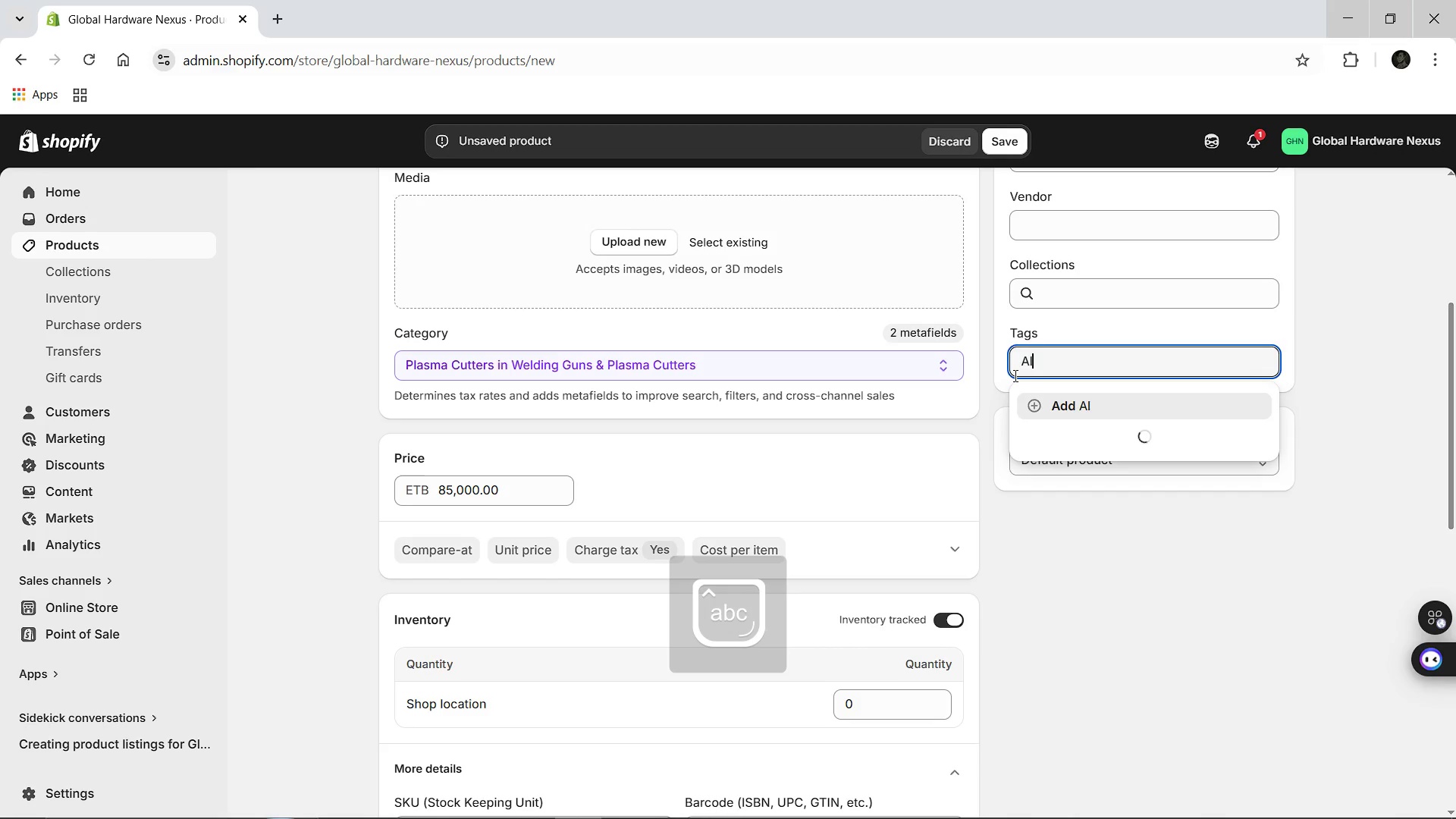 
wait(5.3)
 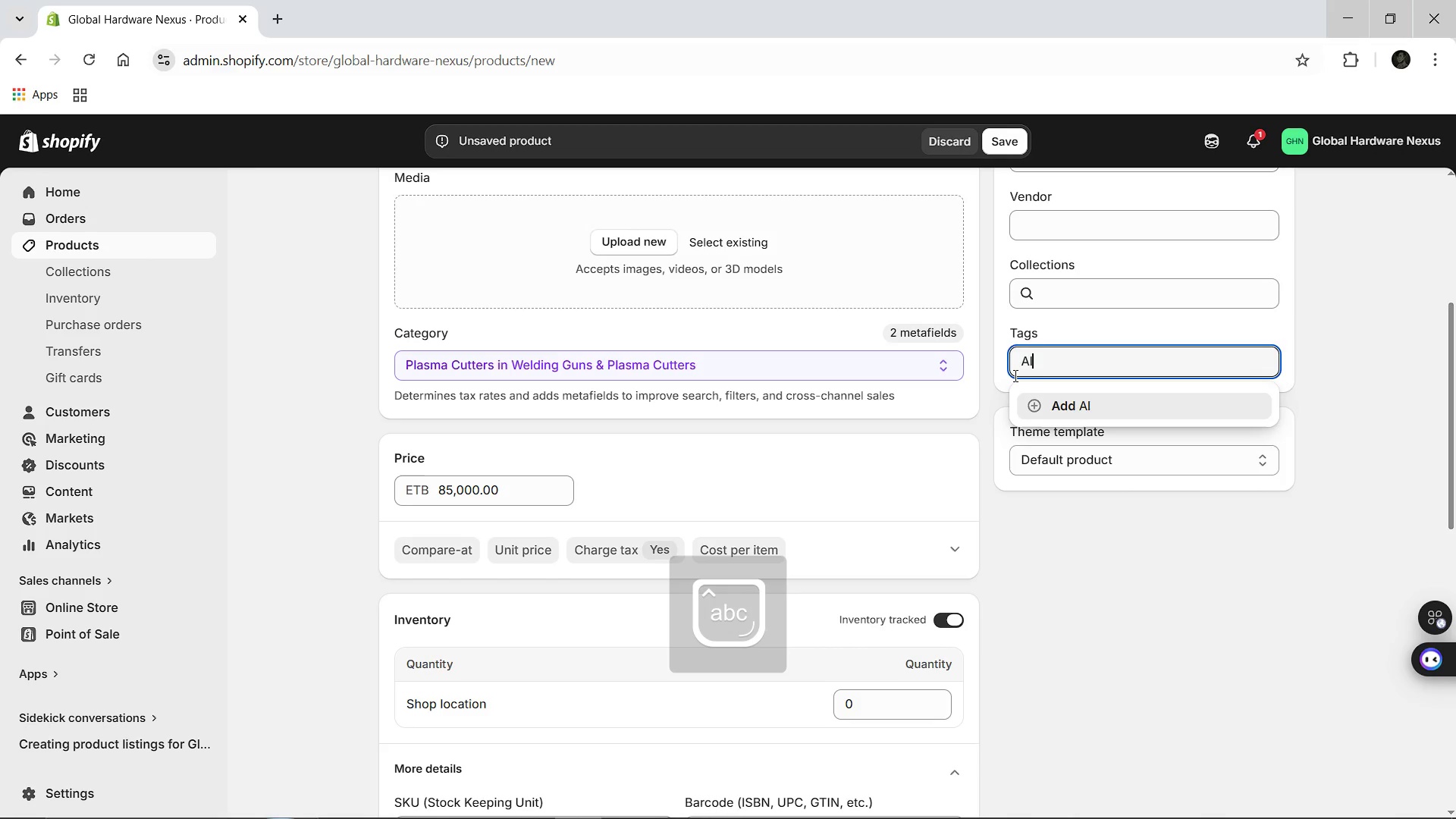 
type(uminum)
 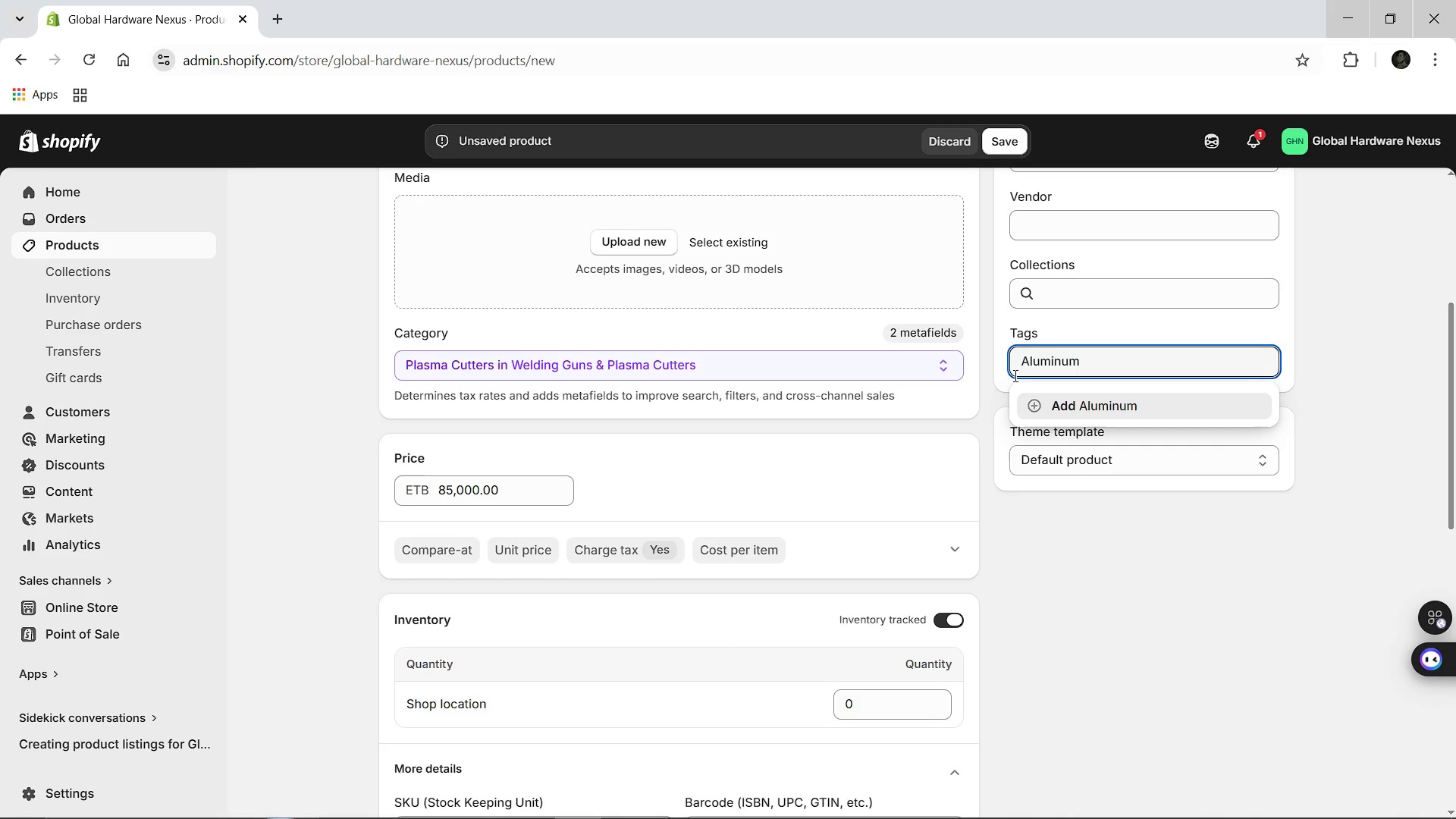 
wait(5.41)
 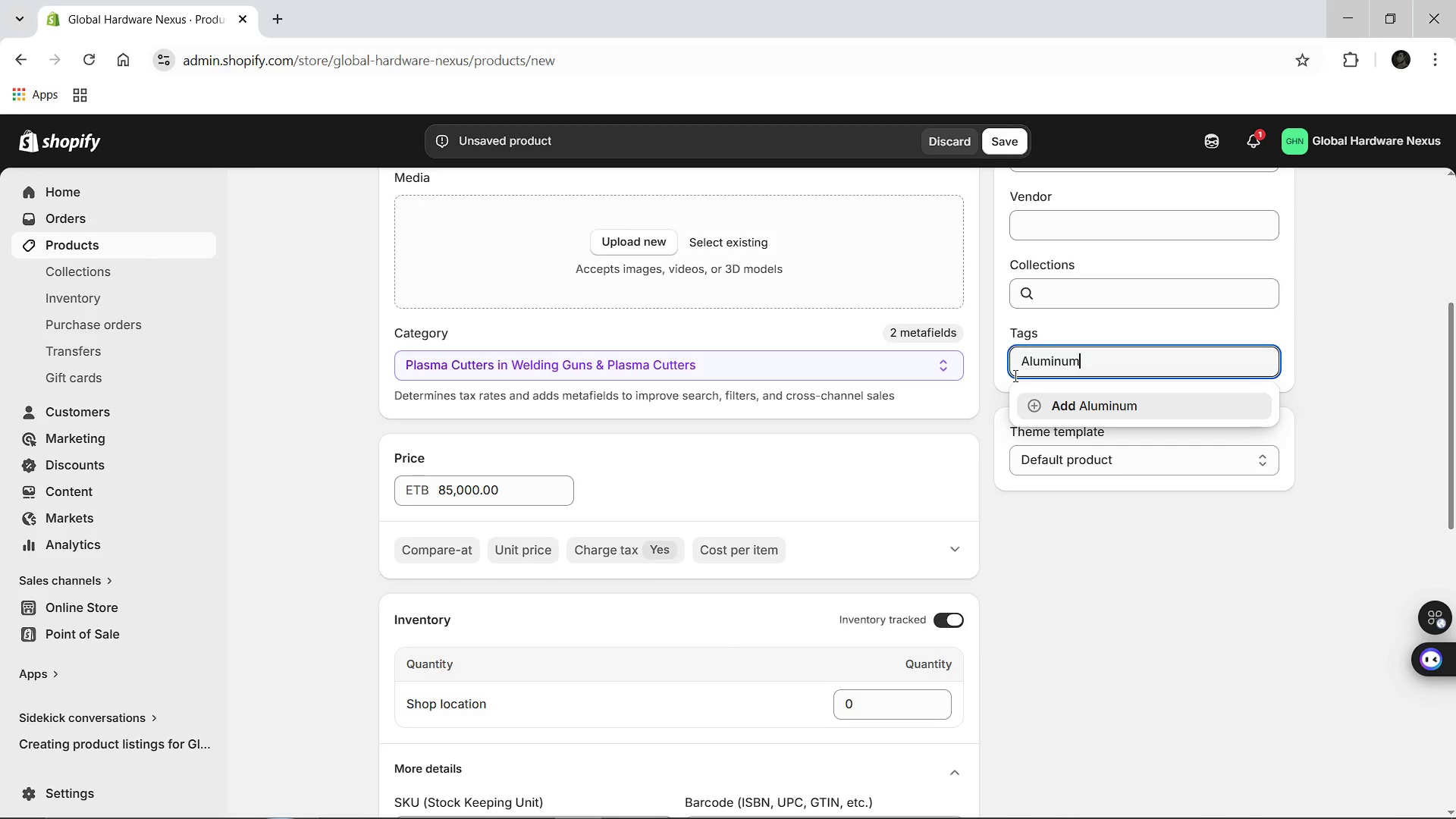 
key(Space)
 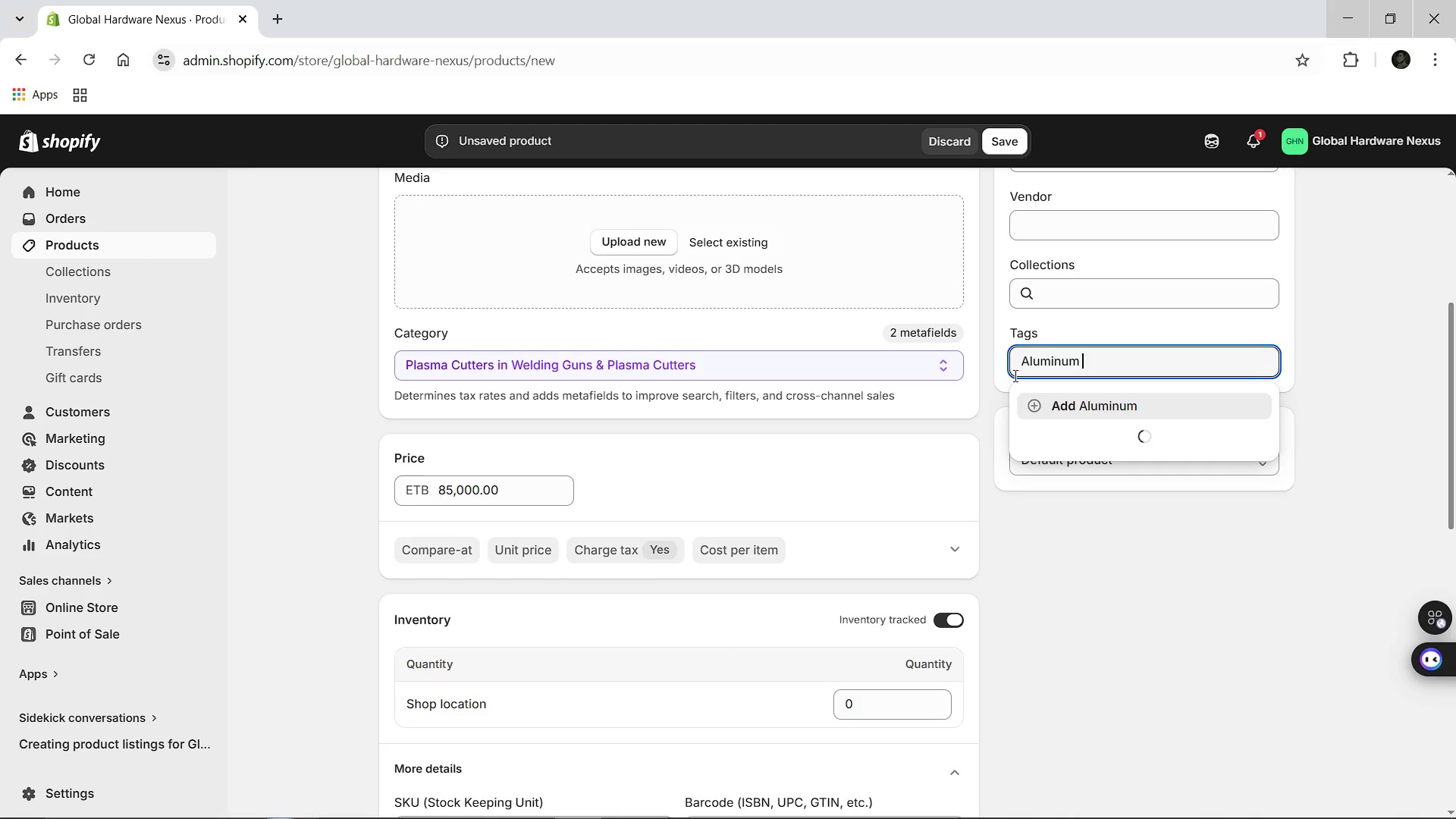 
key(Backspace)
 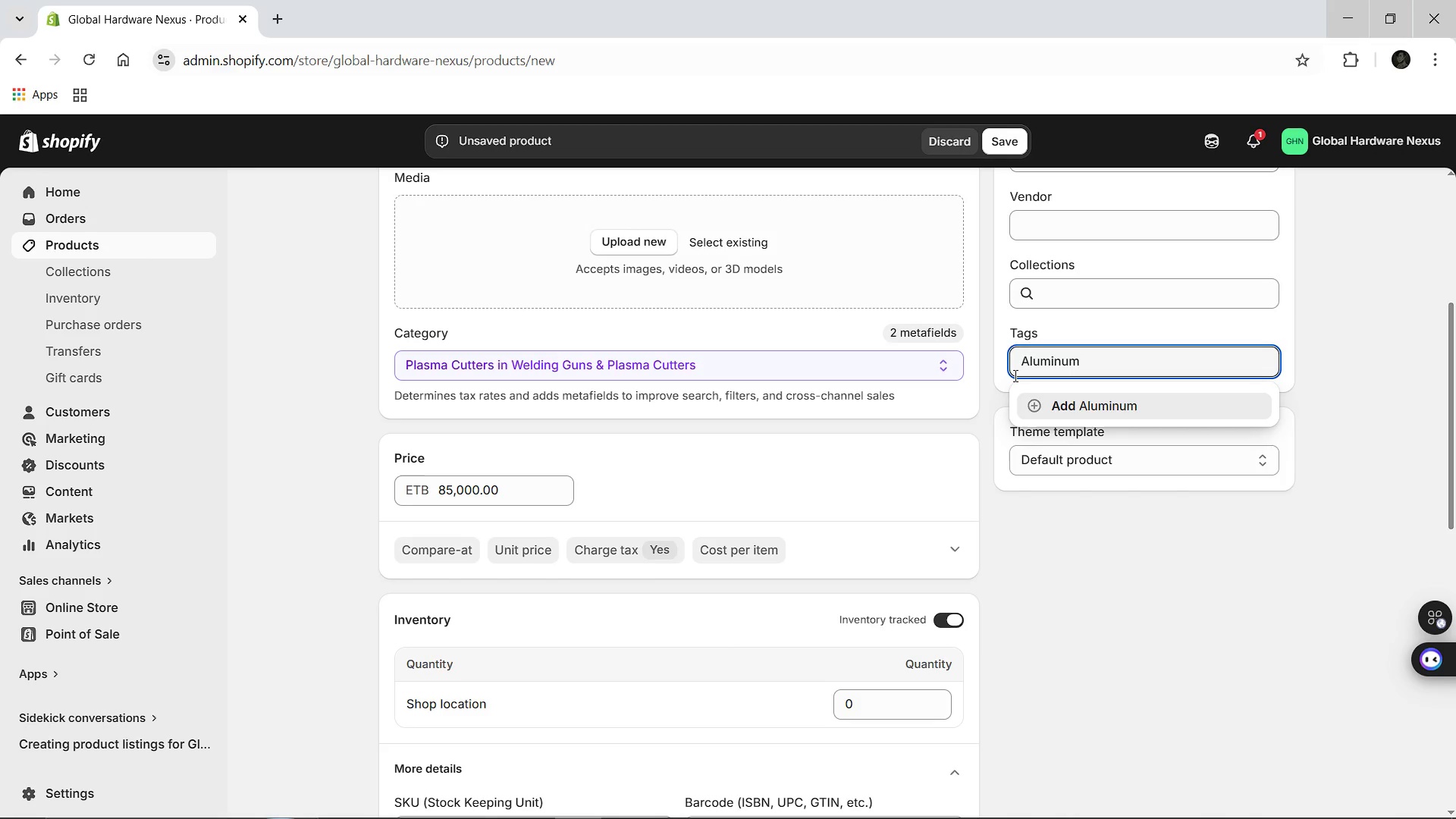 
key(Space)
 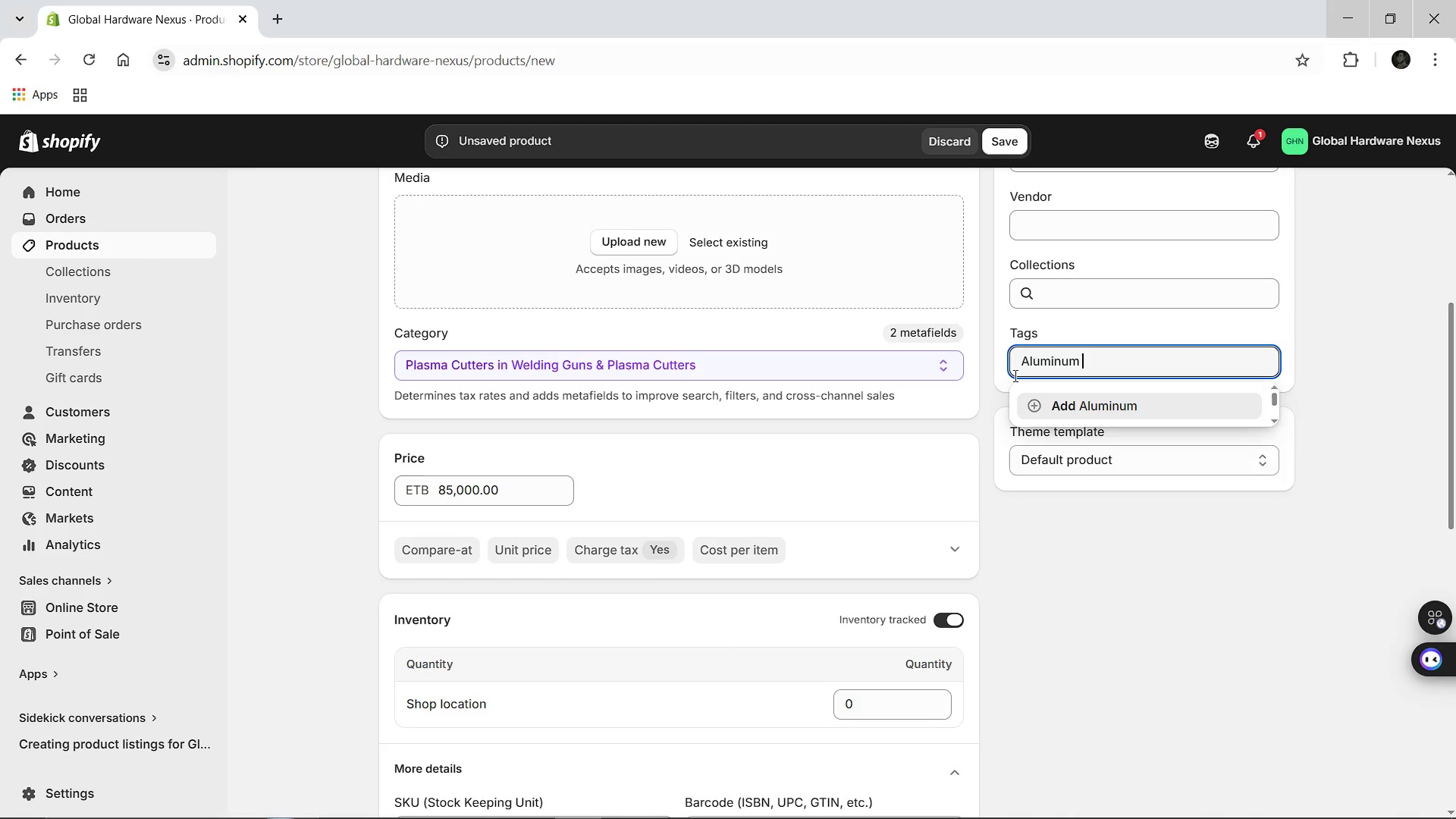 
hold_key(key=ShiftLeft, duration=0.52)
 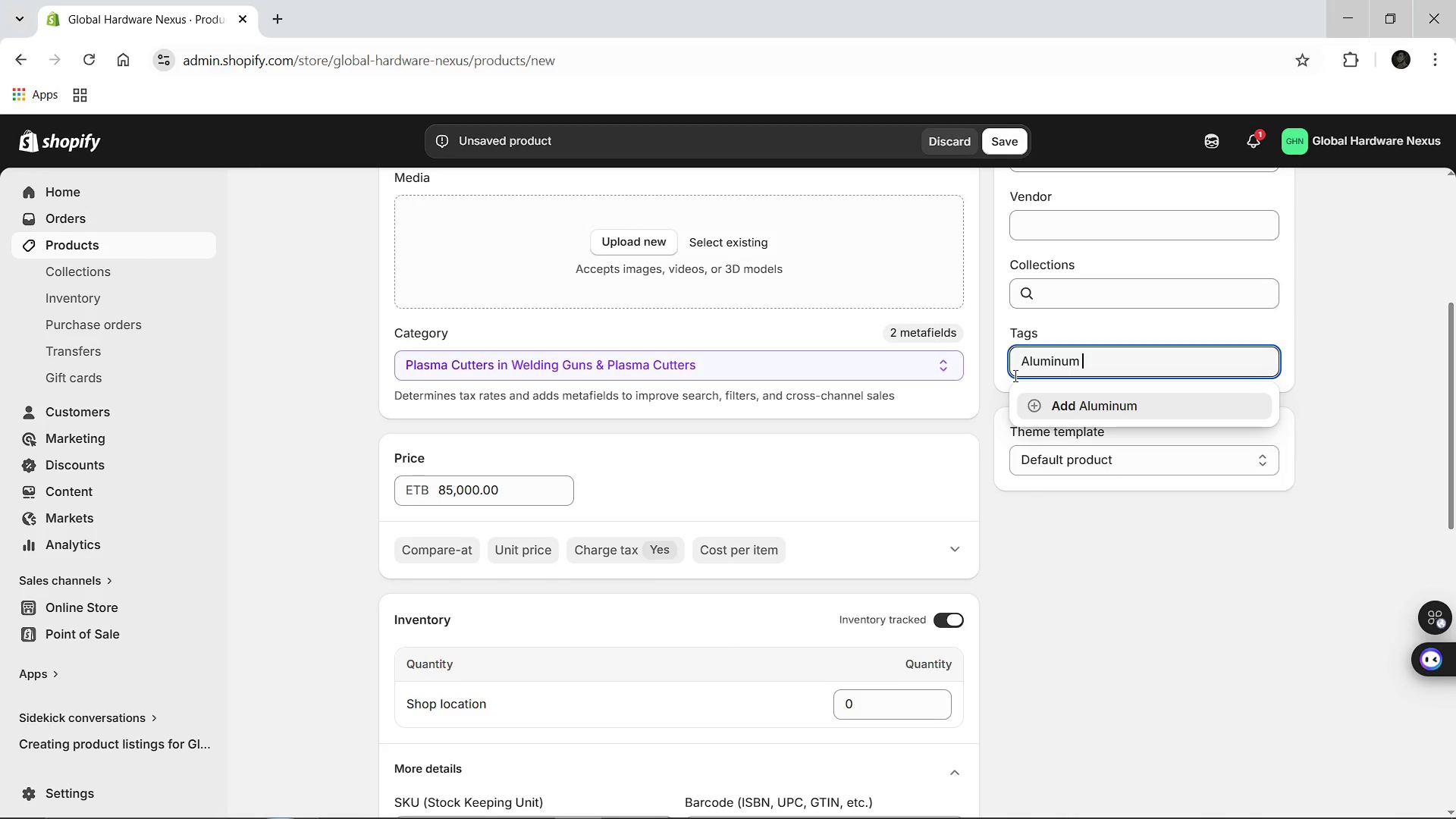 
key(Backspace)
 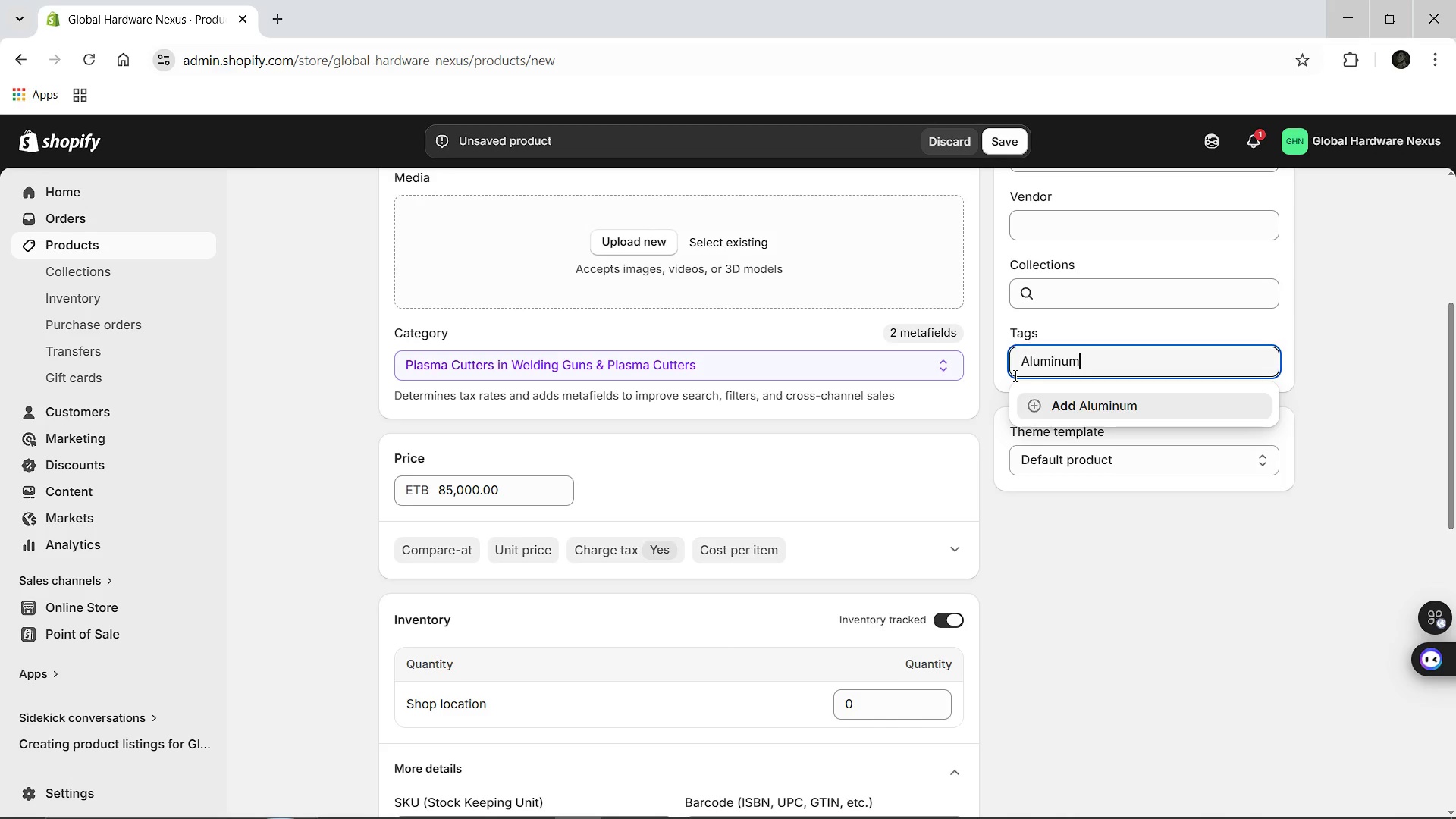 
key(Enter)
 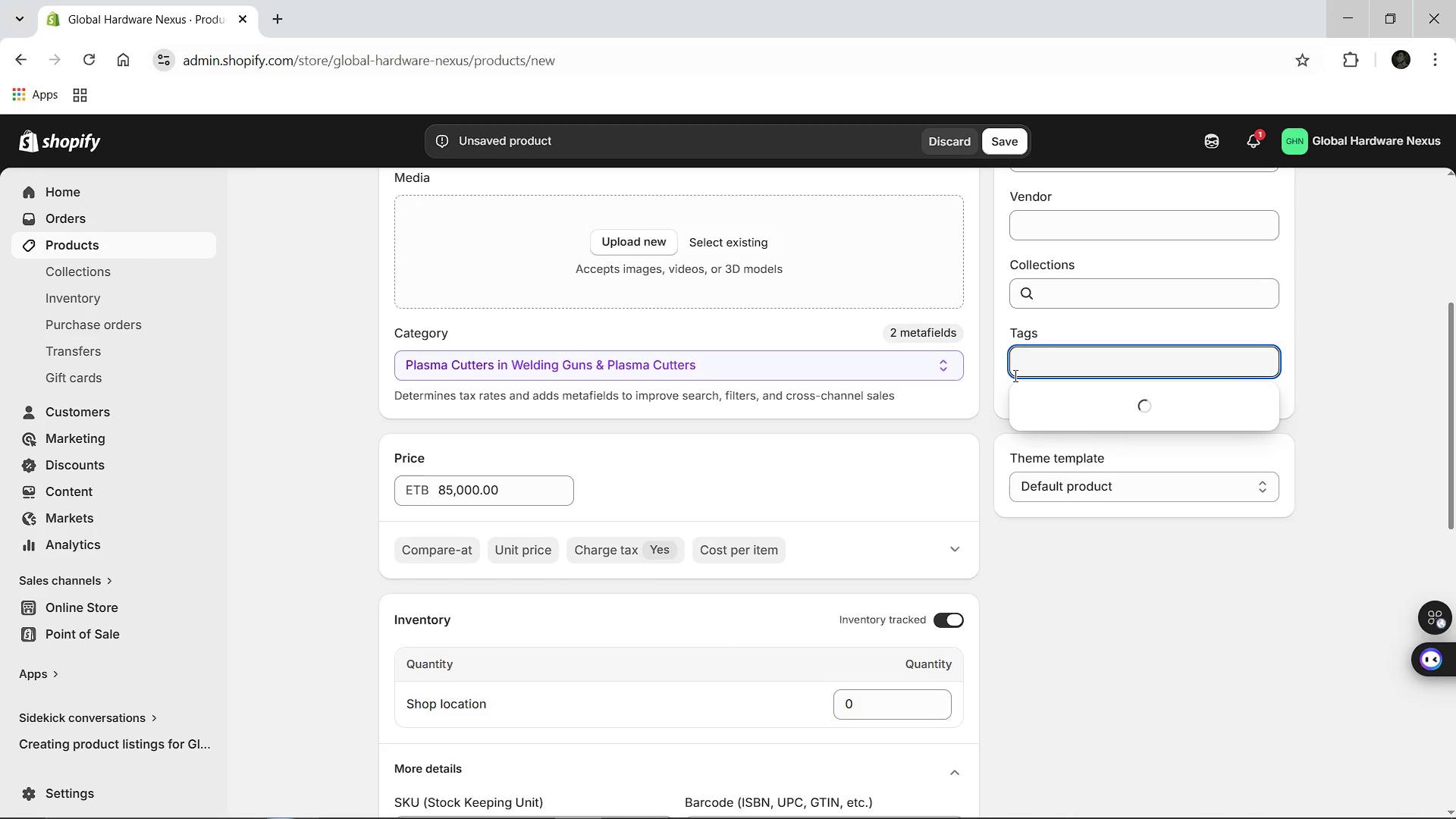 
type(Floor )
key(Backspace)
type(-Standing)
 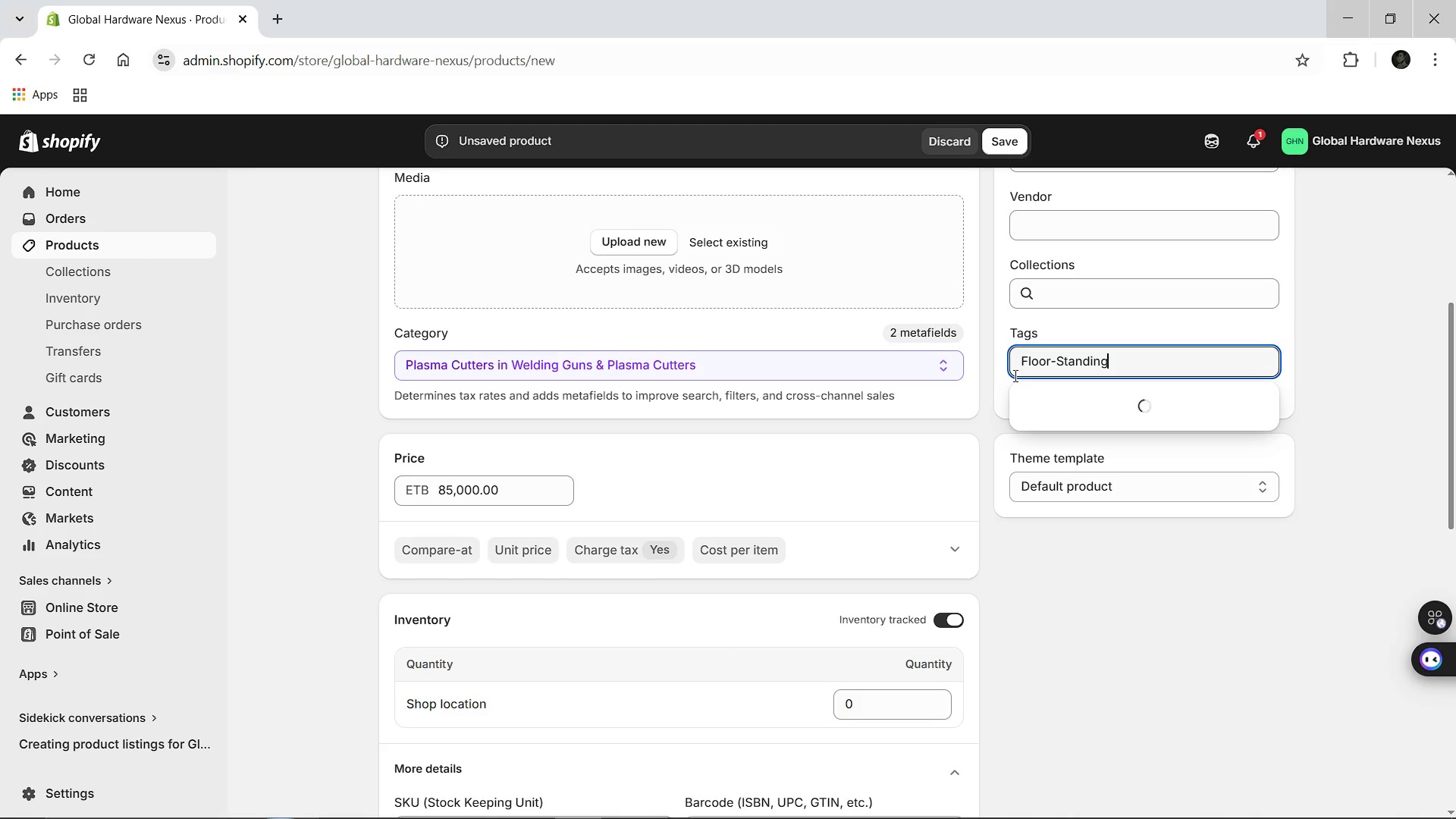 
 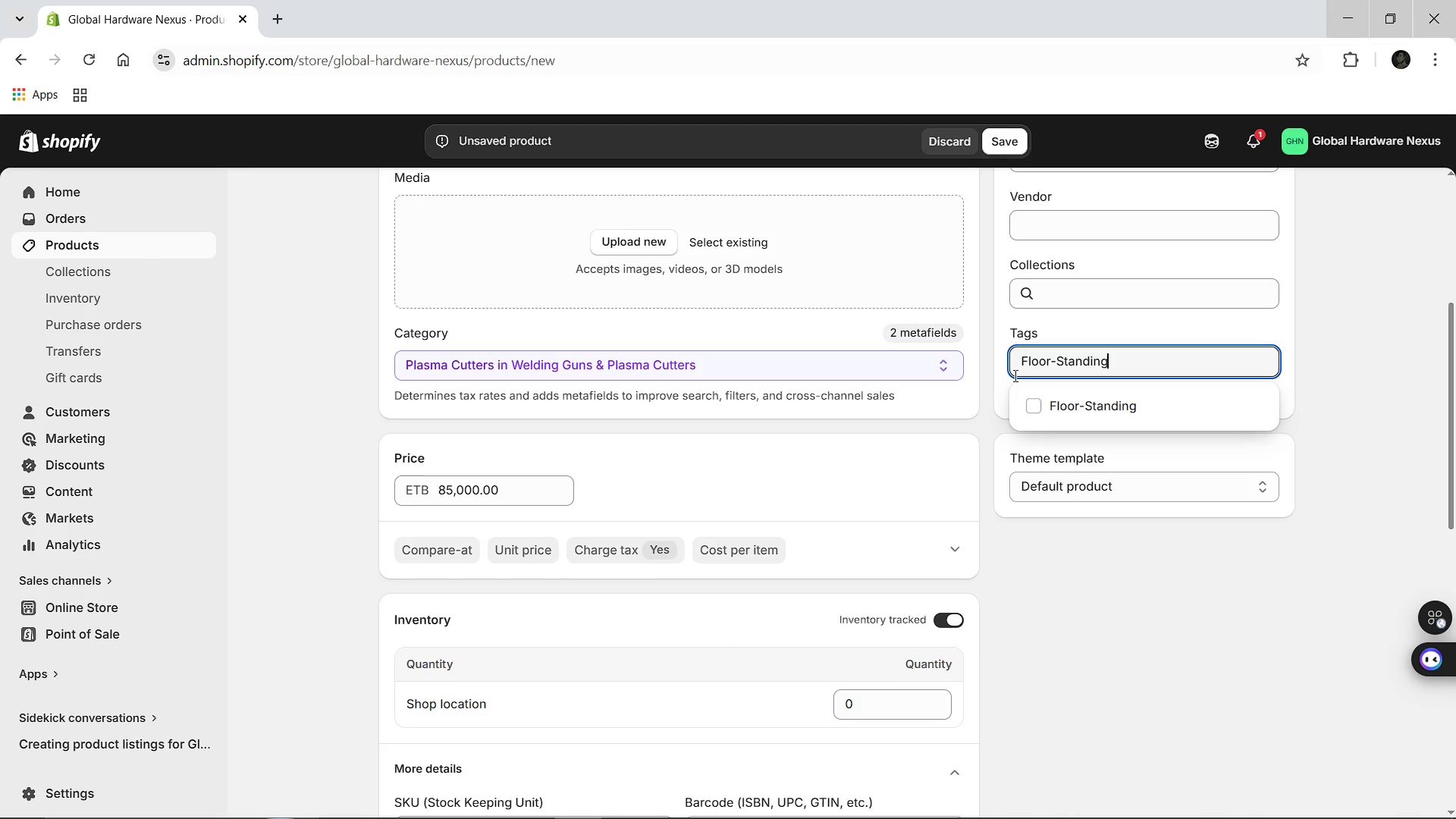 
key(Enter)
 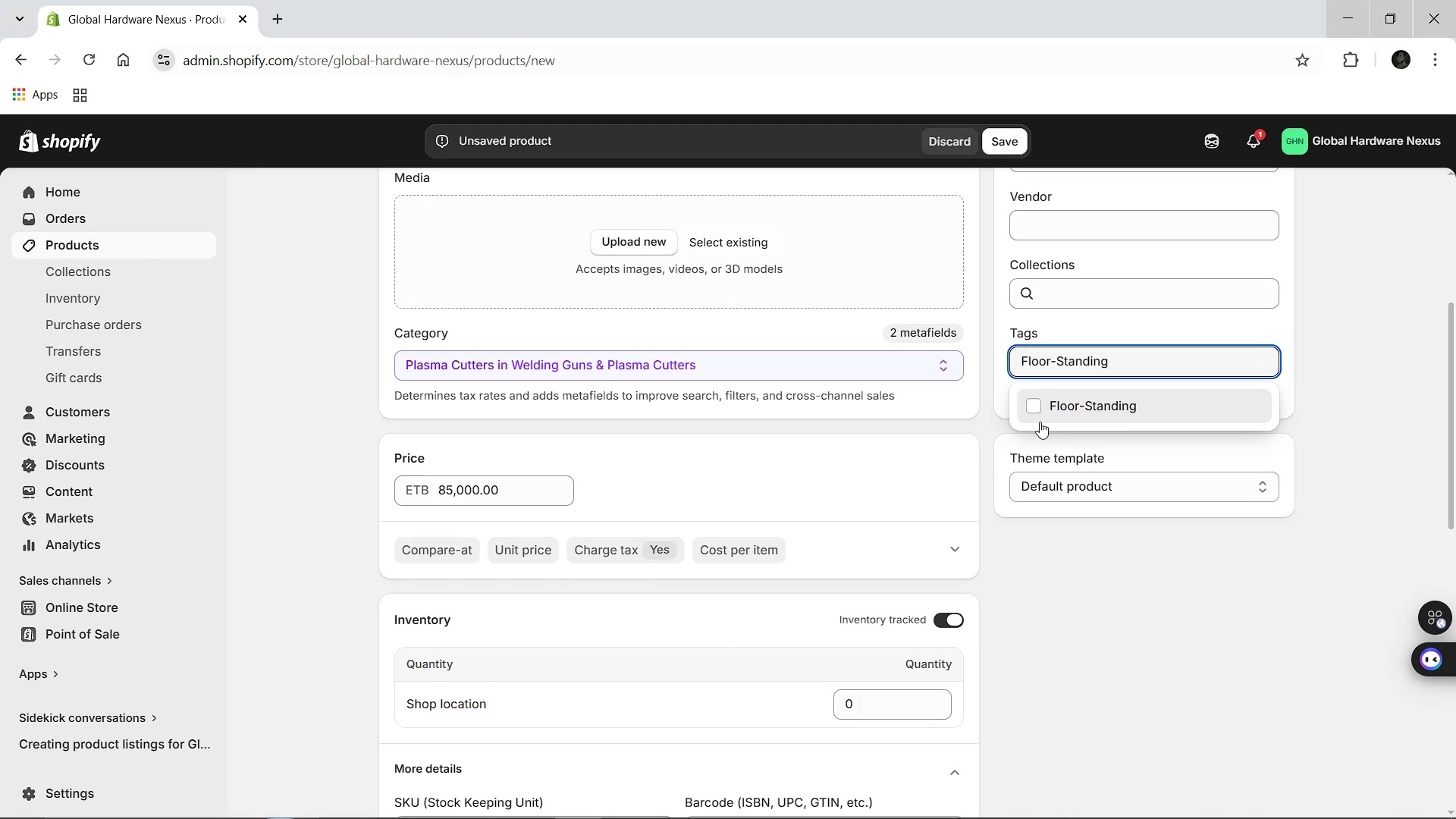 
left_click([1034, 412])
 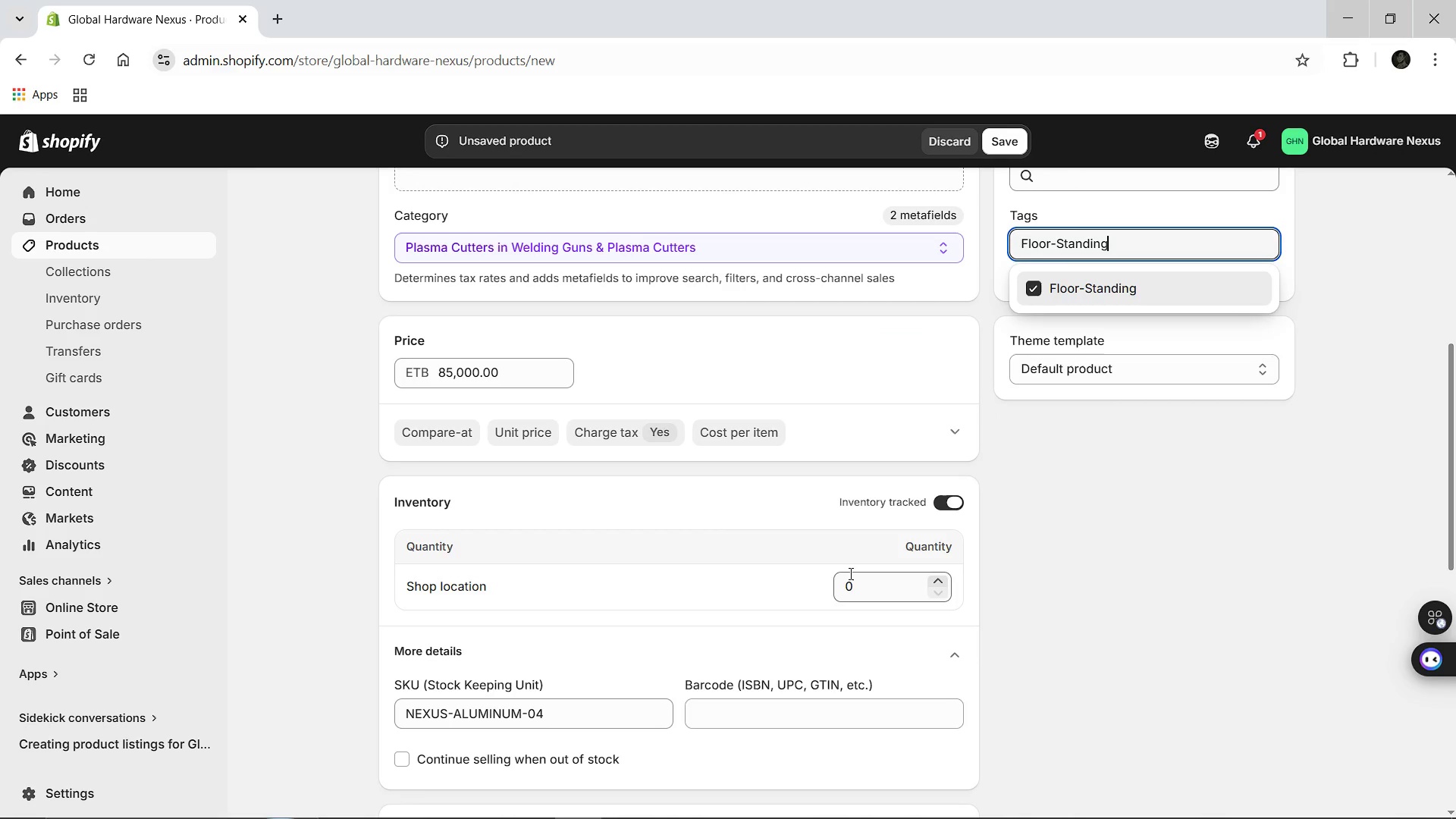 
left_click([849, 582])
 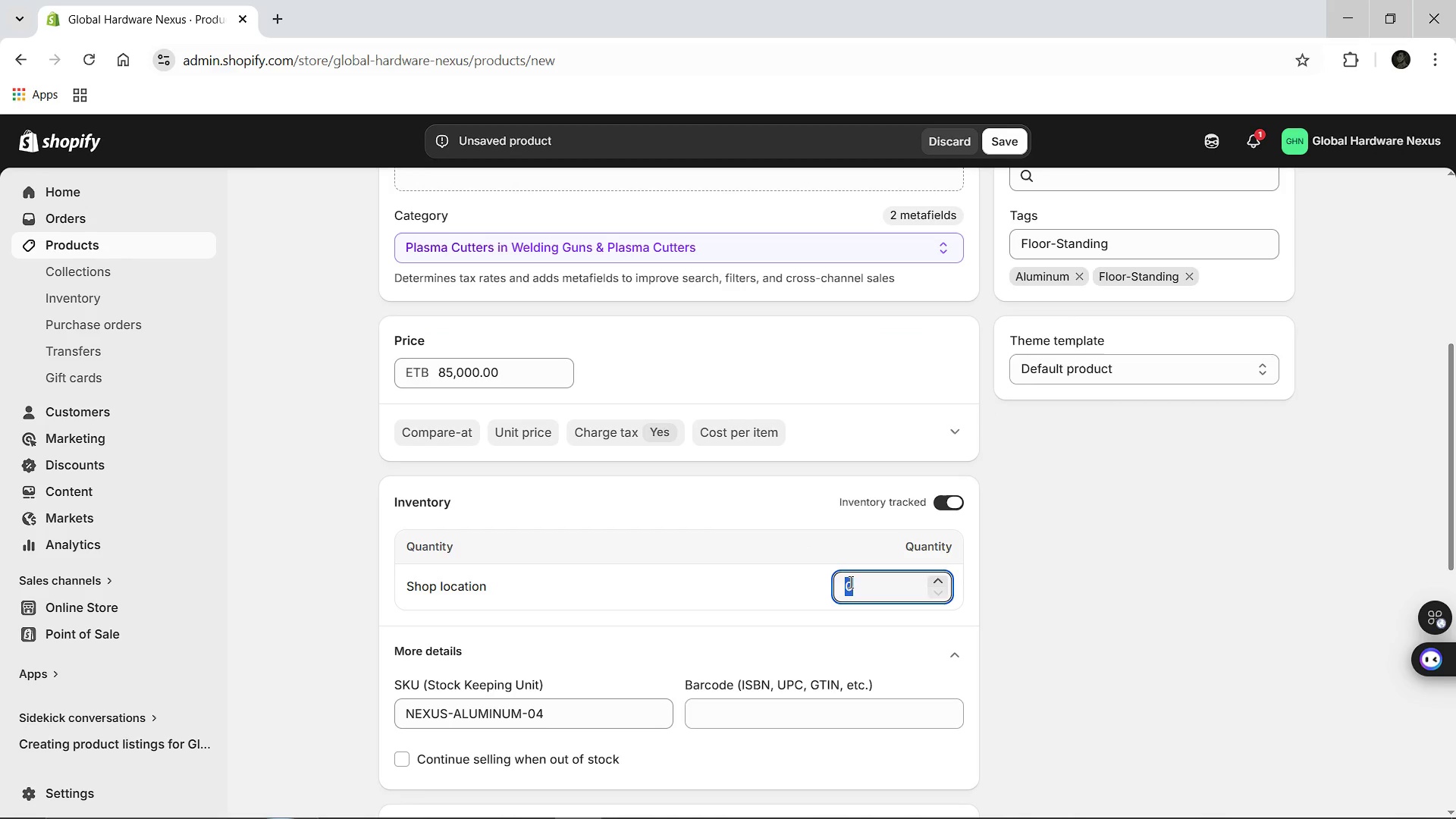 
key(Backspace)
 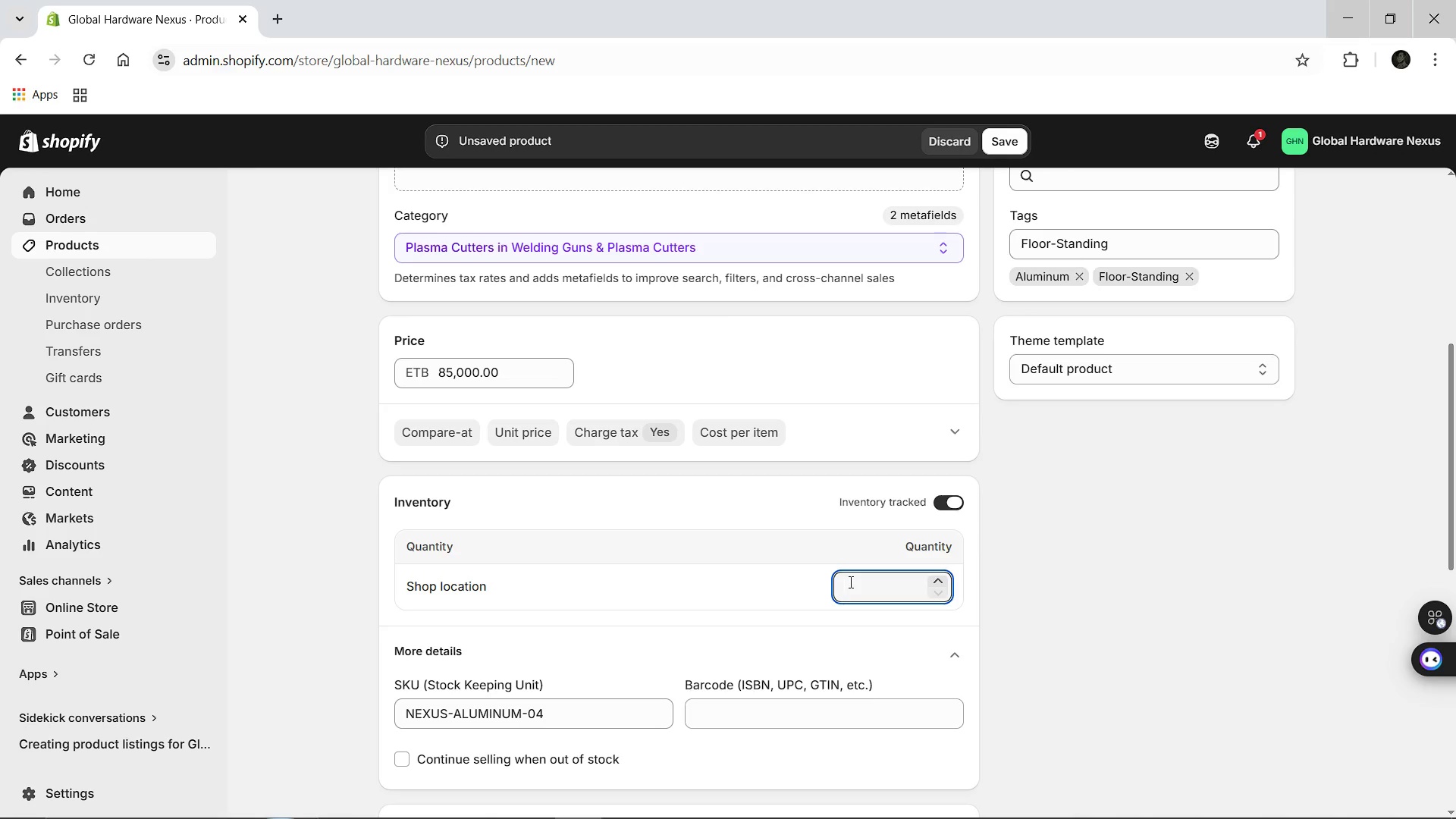 
key(5)
 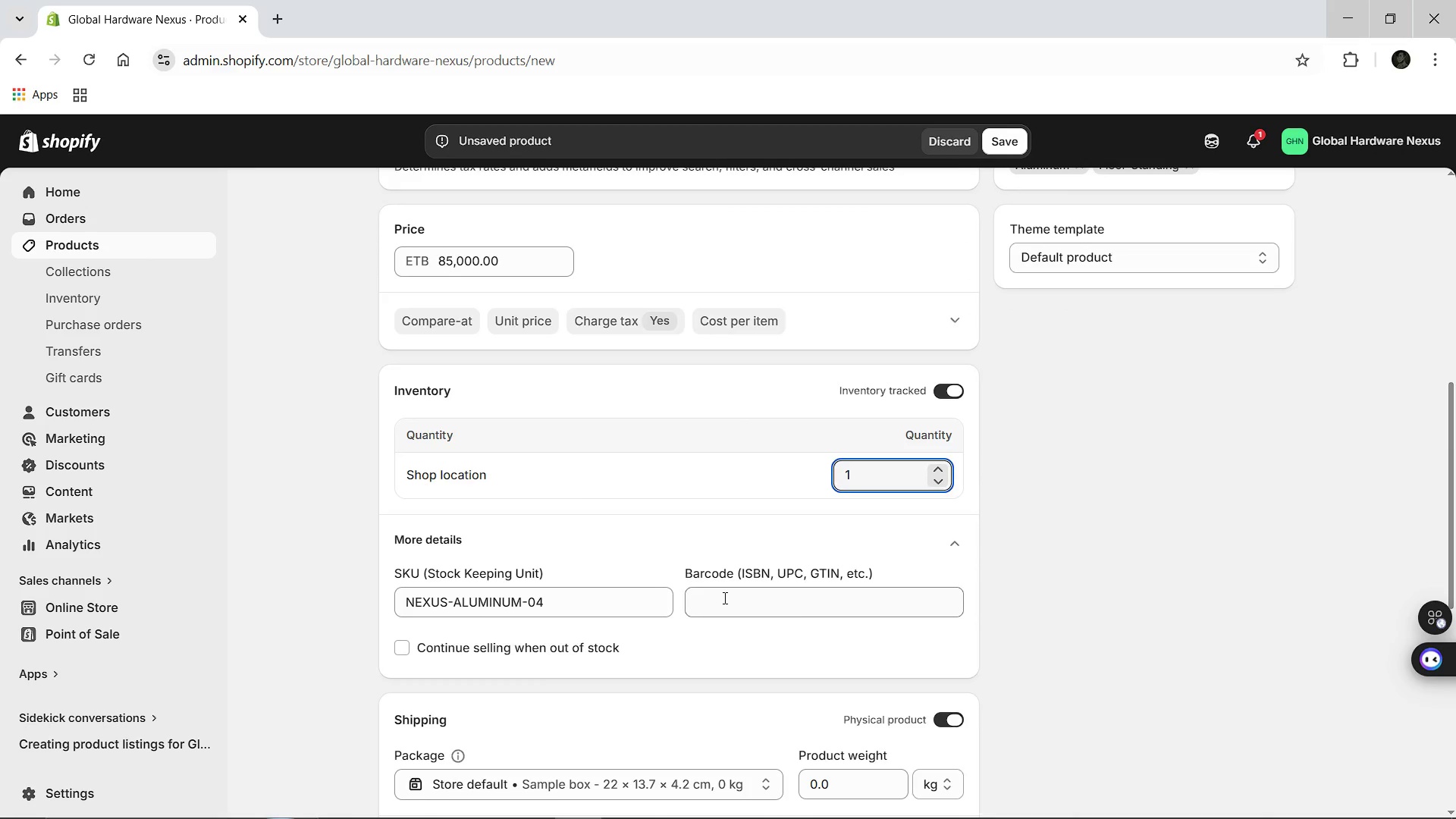 
wait(6.3)
 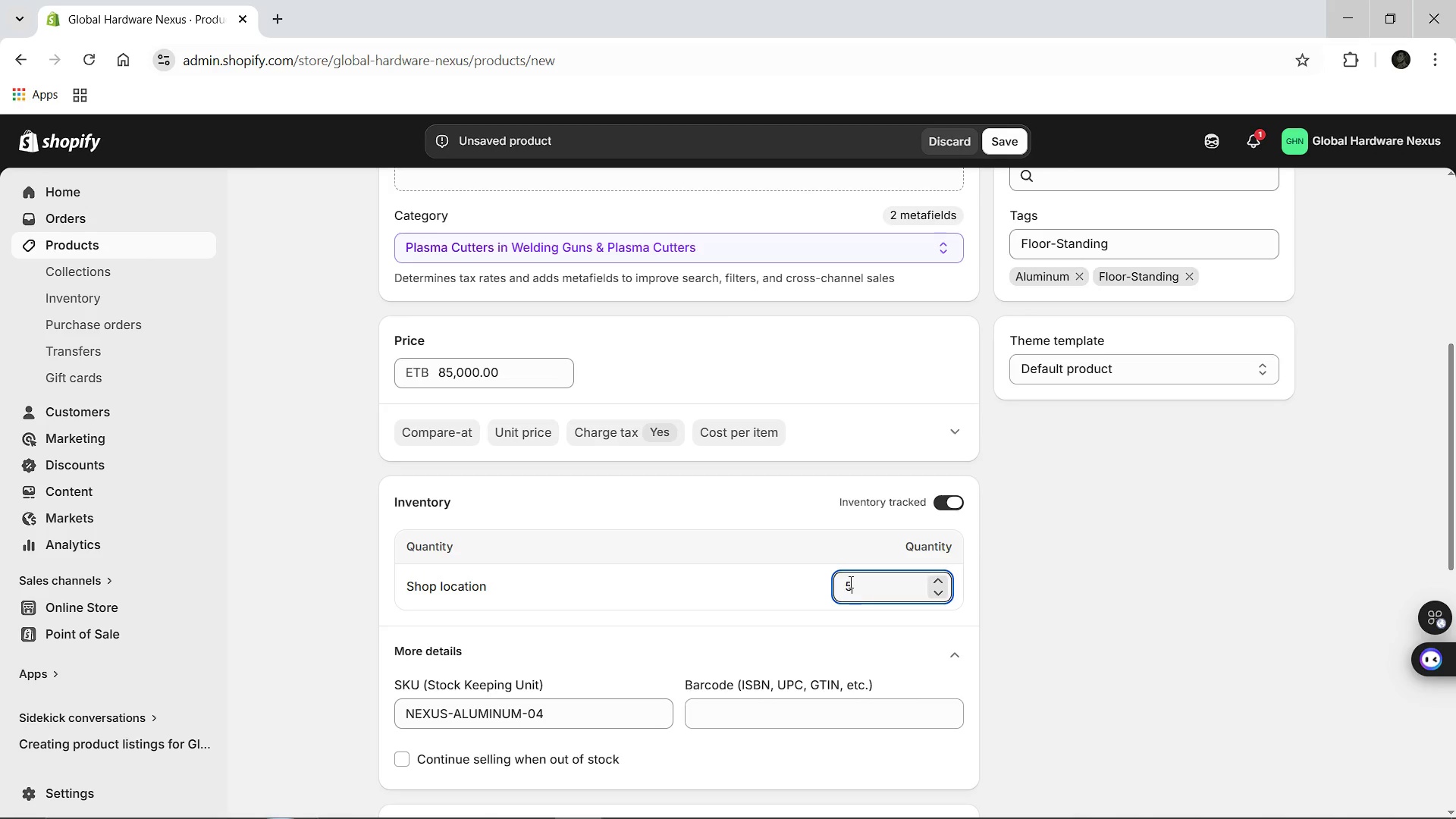 
left_click([870, 447])
 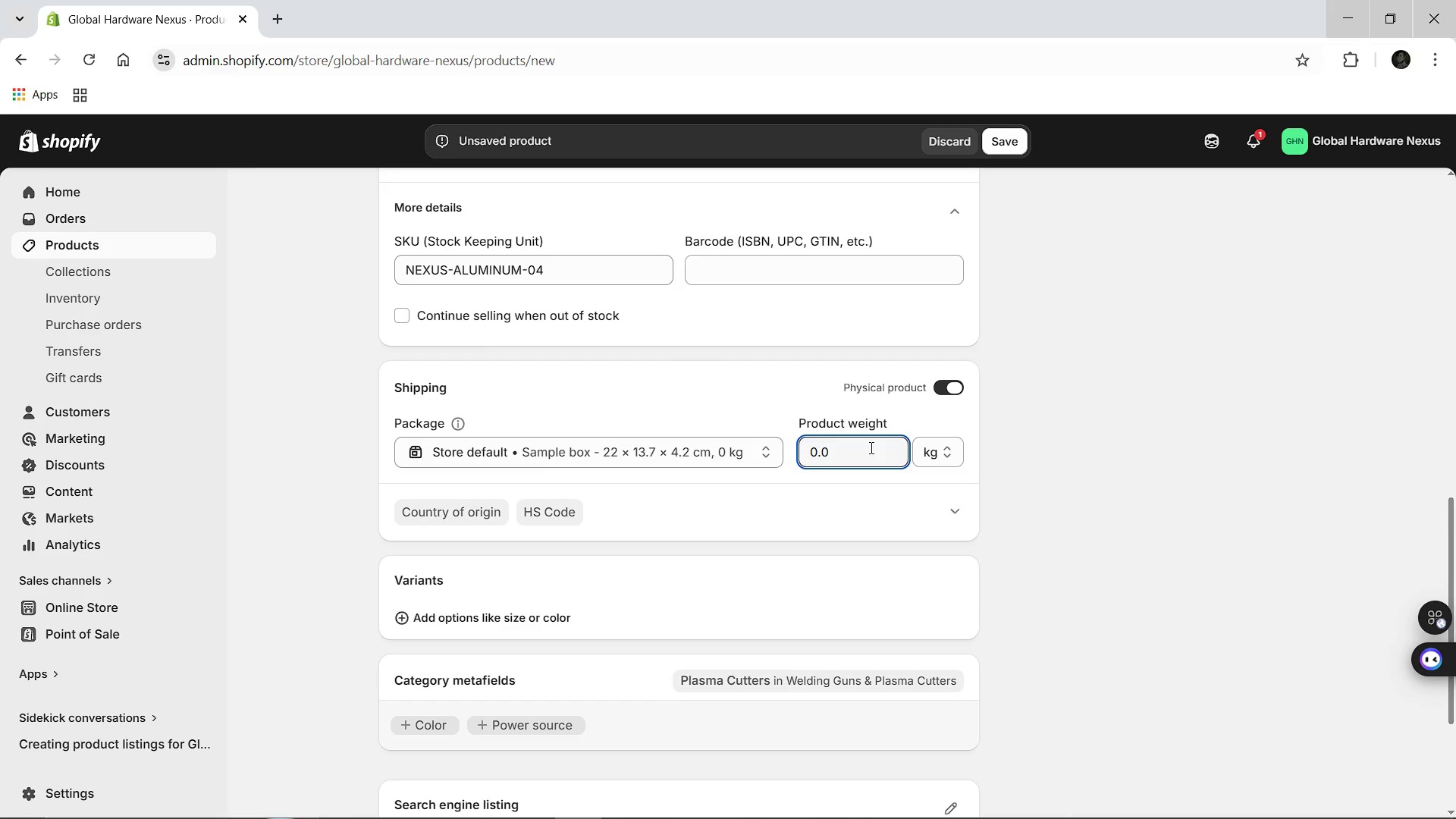 
key(Meta+Shift+ShiftLeft)
 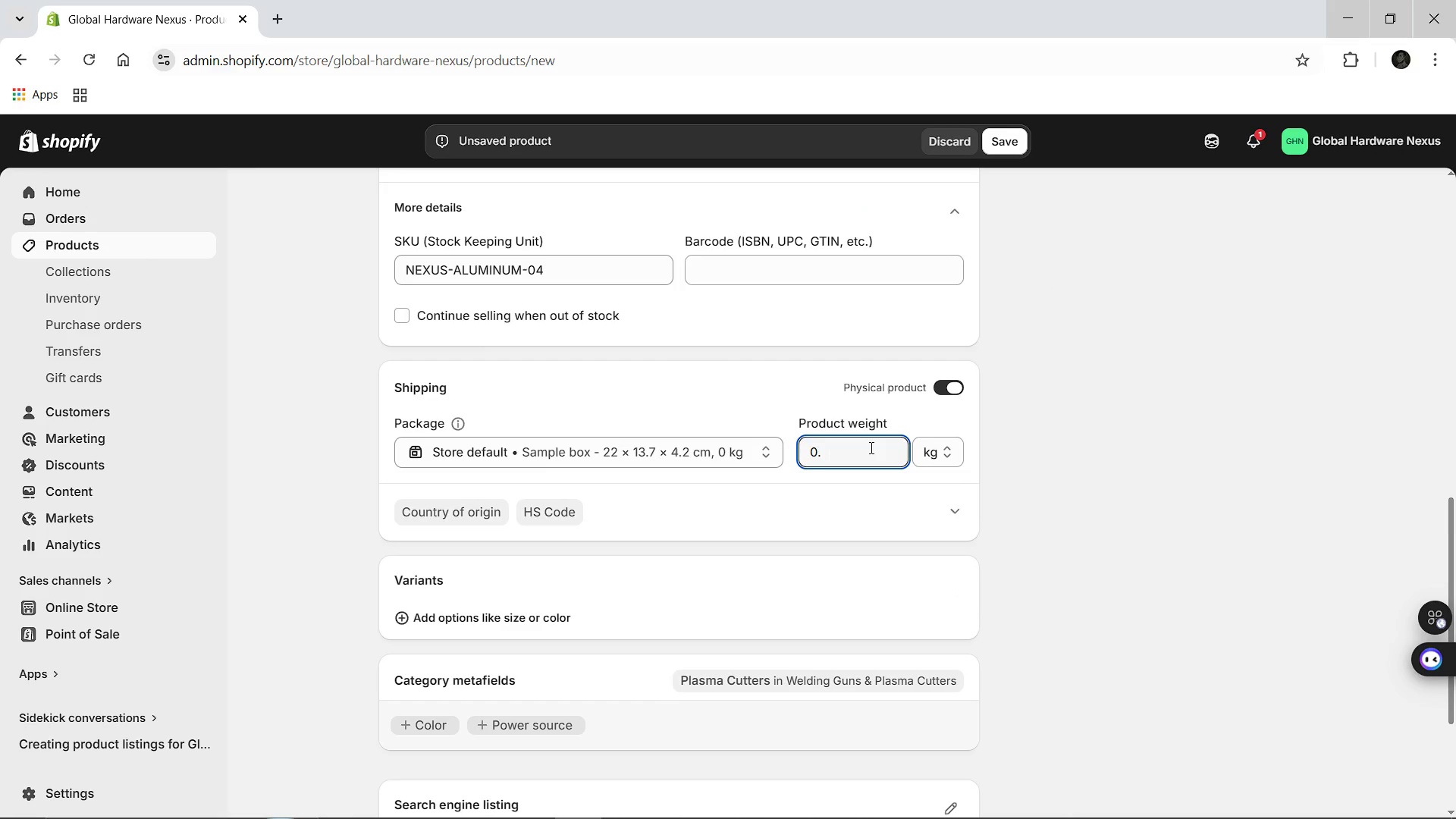 
key(Meta+MetaLeft)
 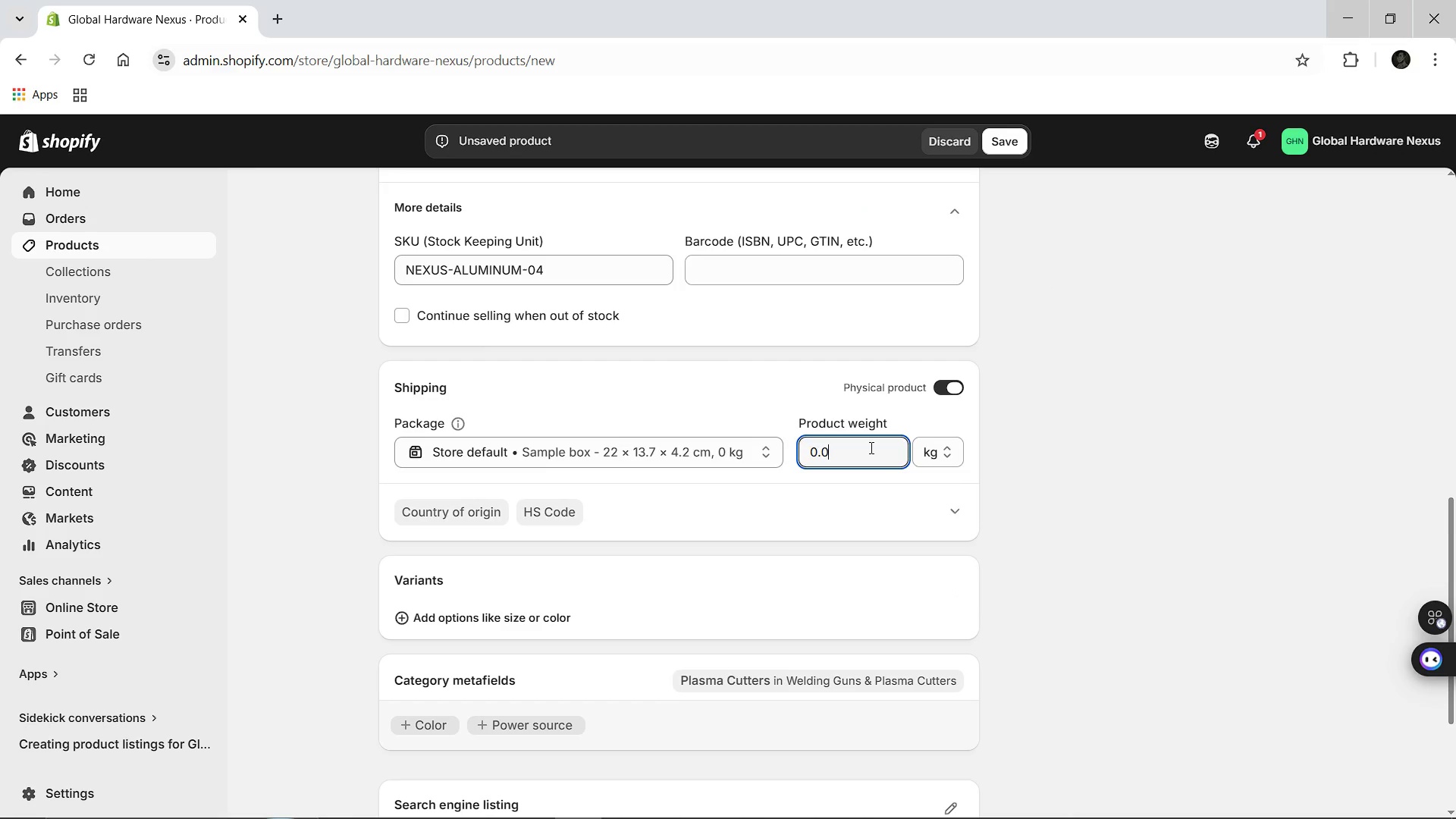 
key(Meta+Shift+S)
 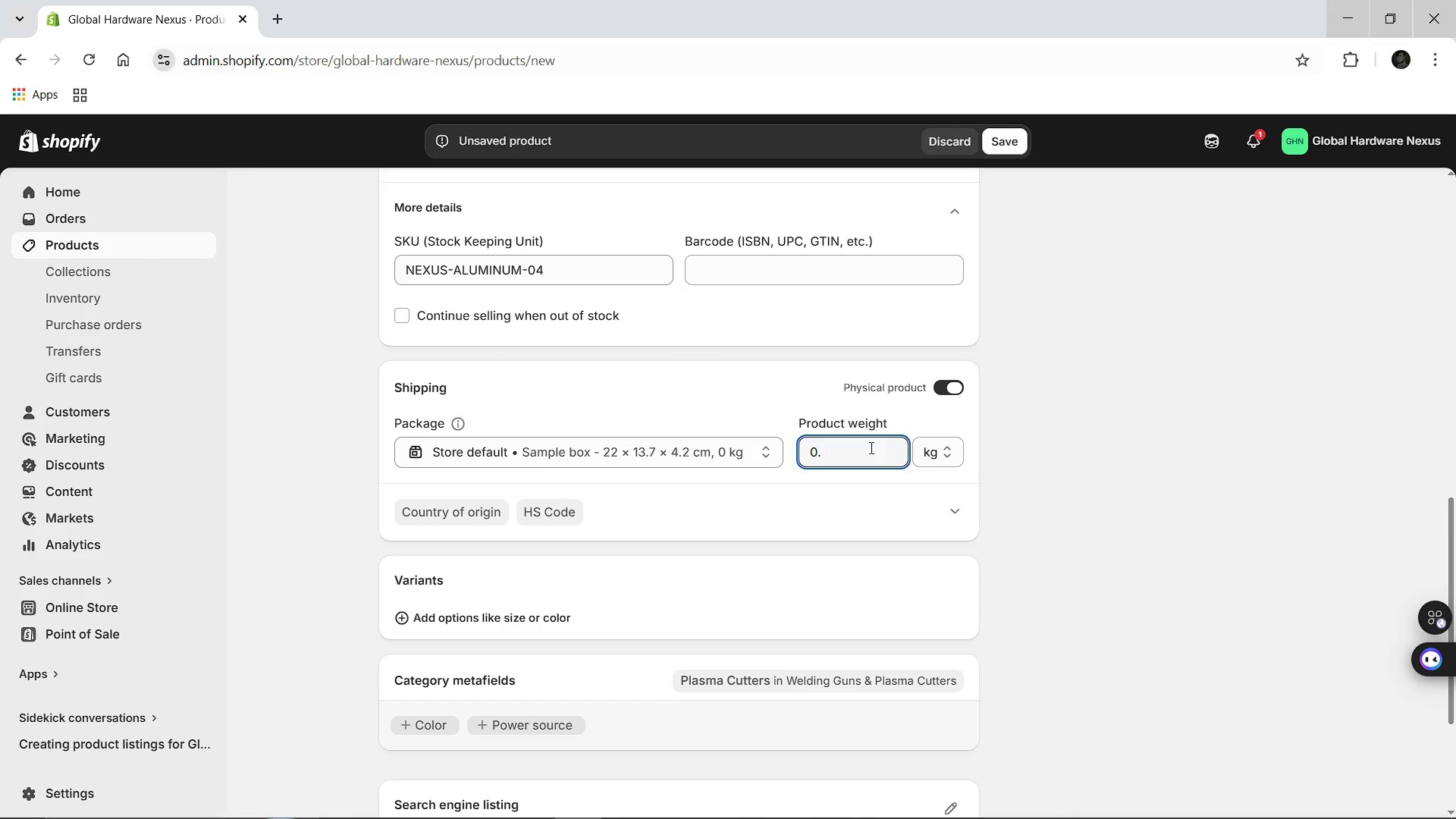 
hold_key(key=Backspace, duration=0.84)
 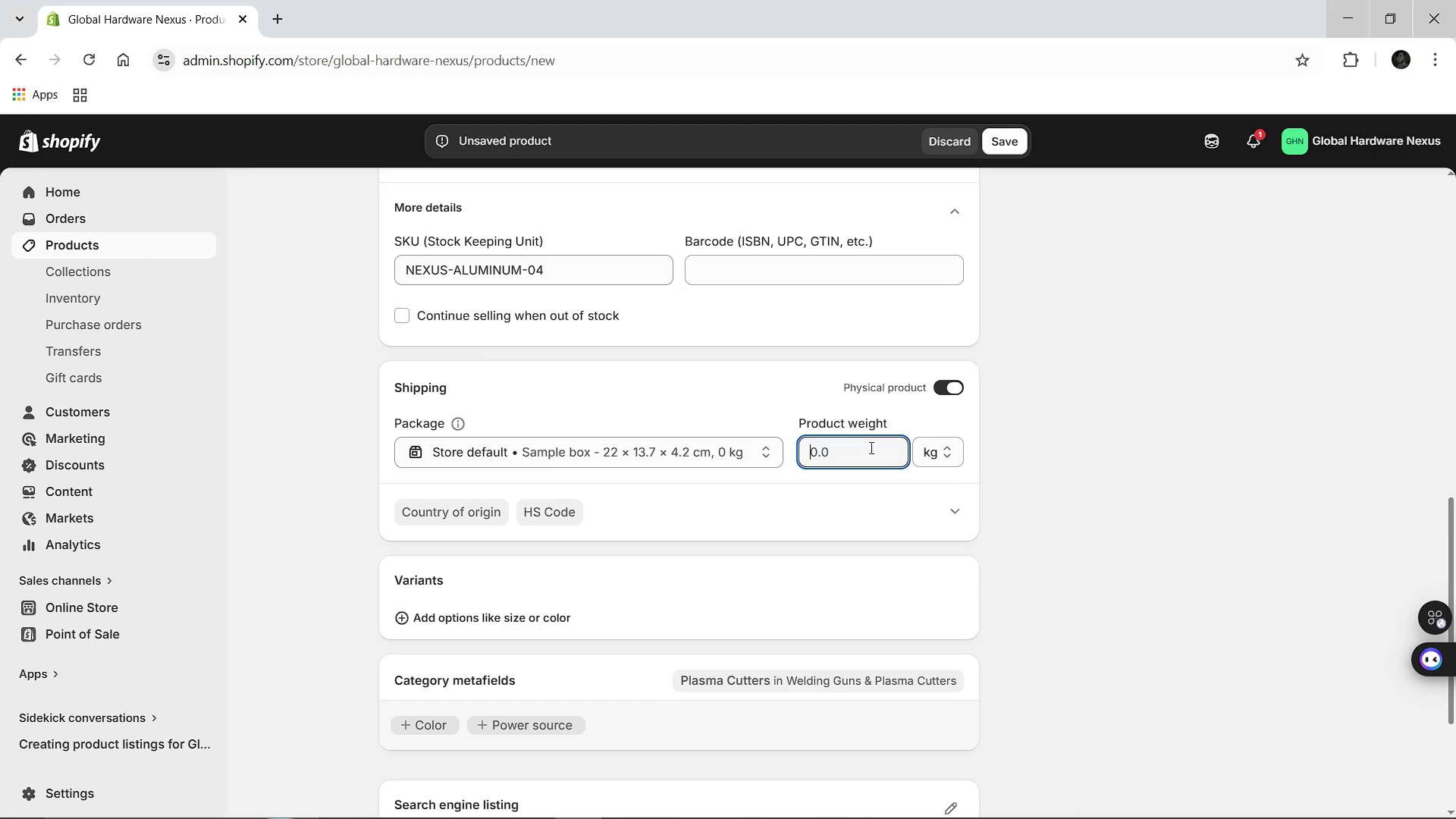 
key(Backspace)
 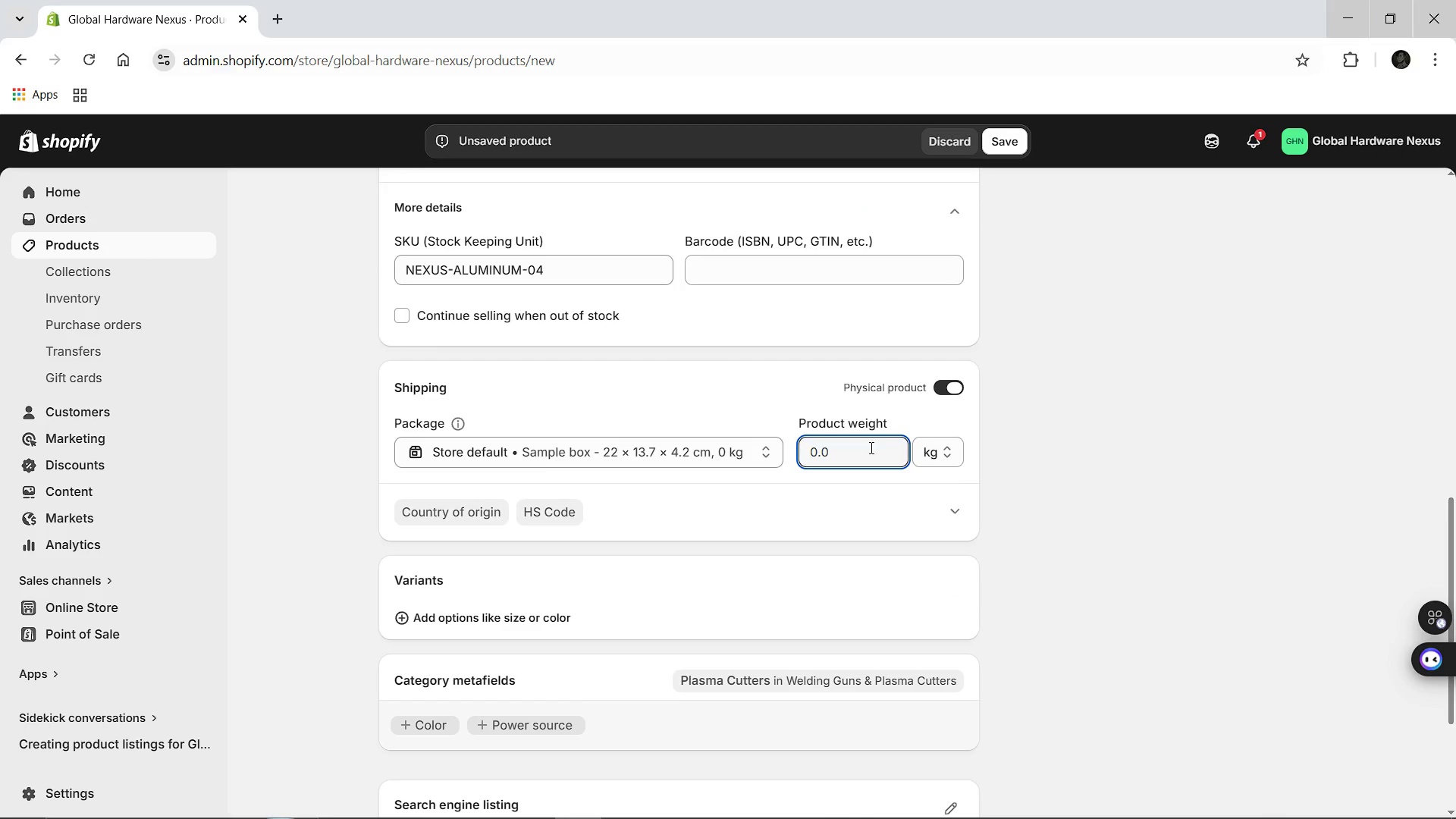 
key(Backspace)
 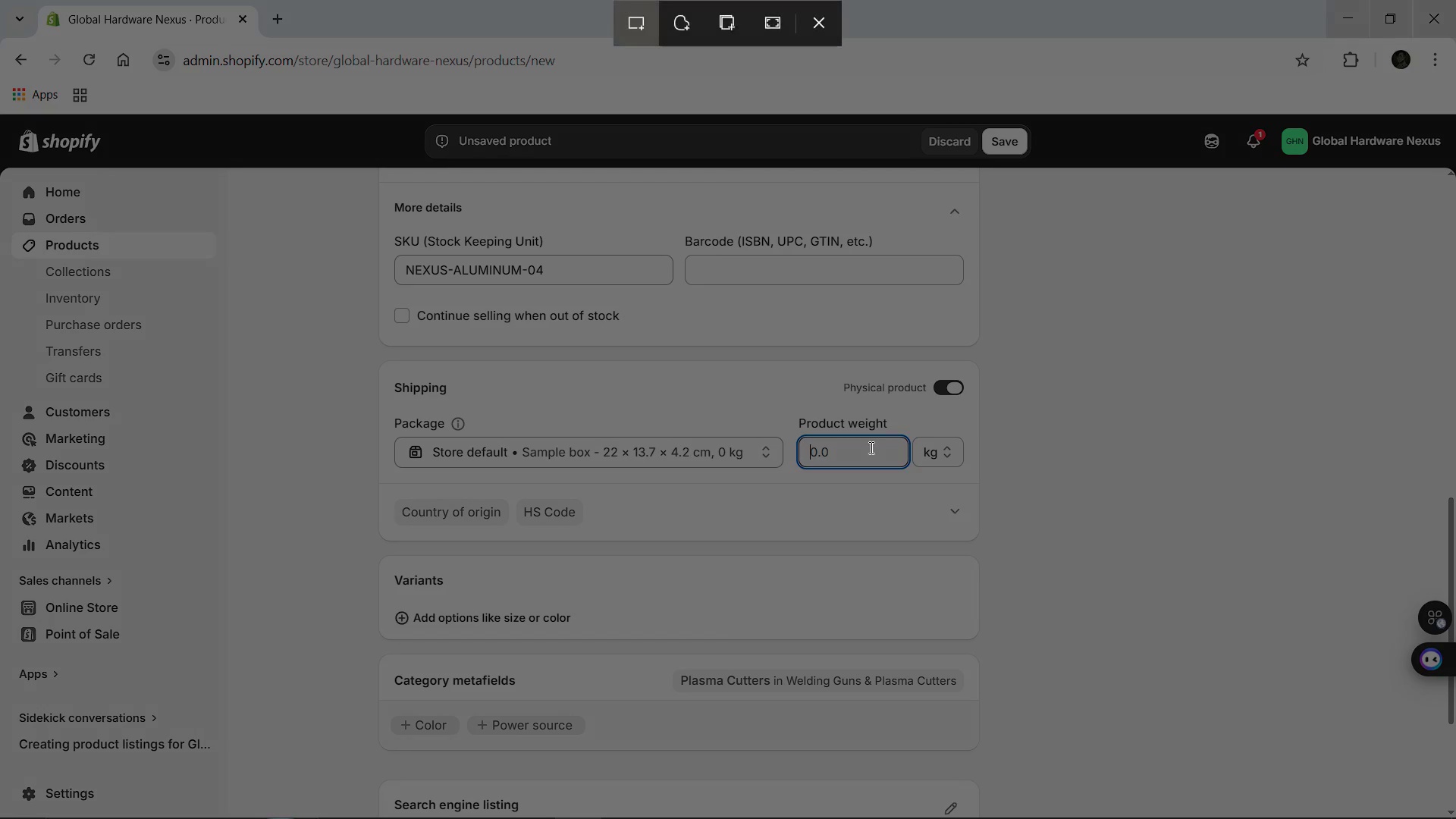 
key(5)
 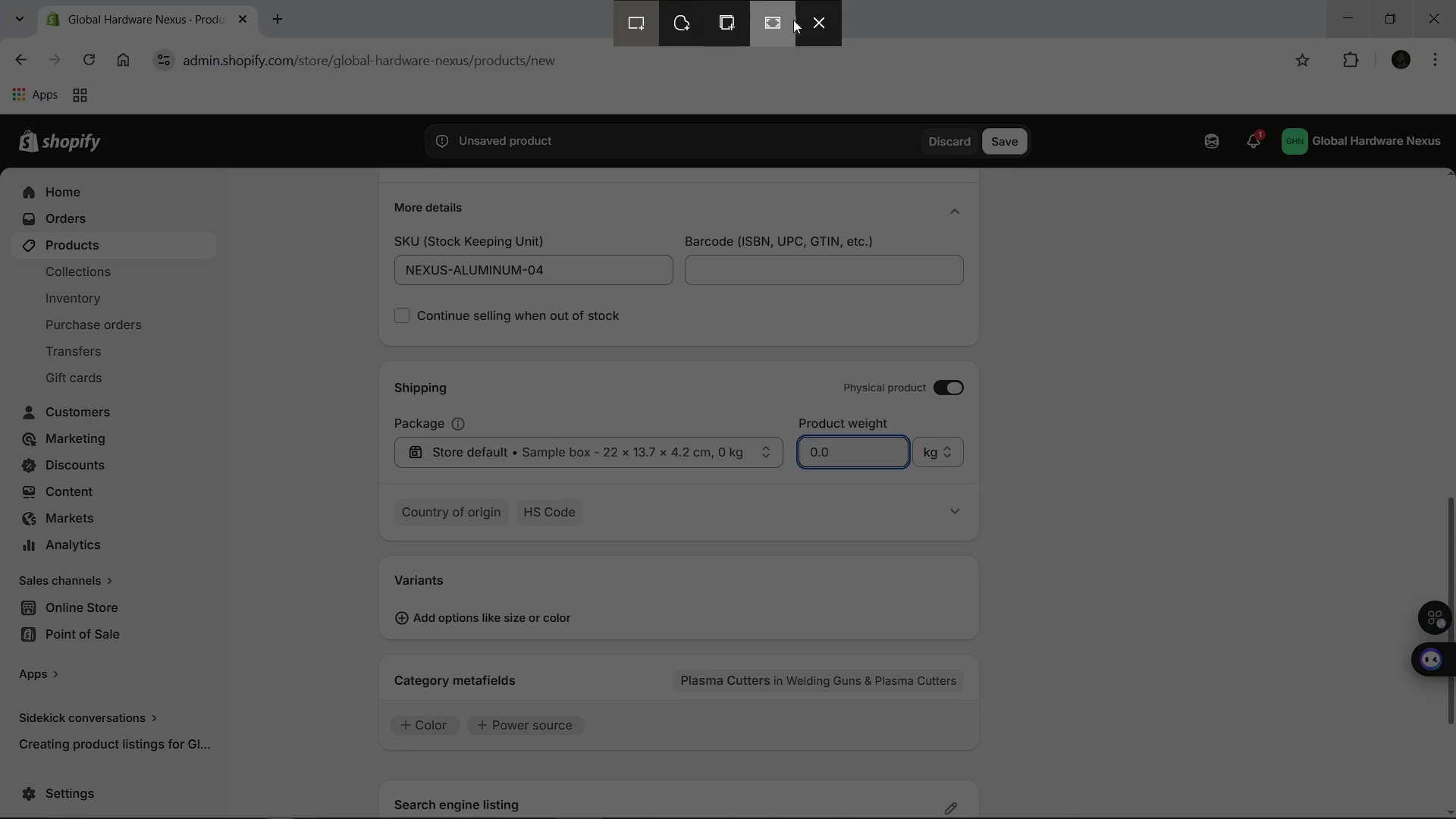 
left_click([795, 20])
 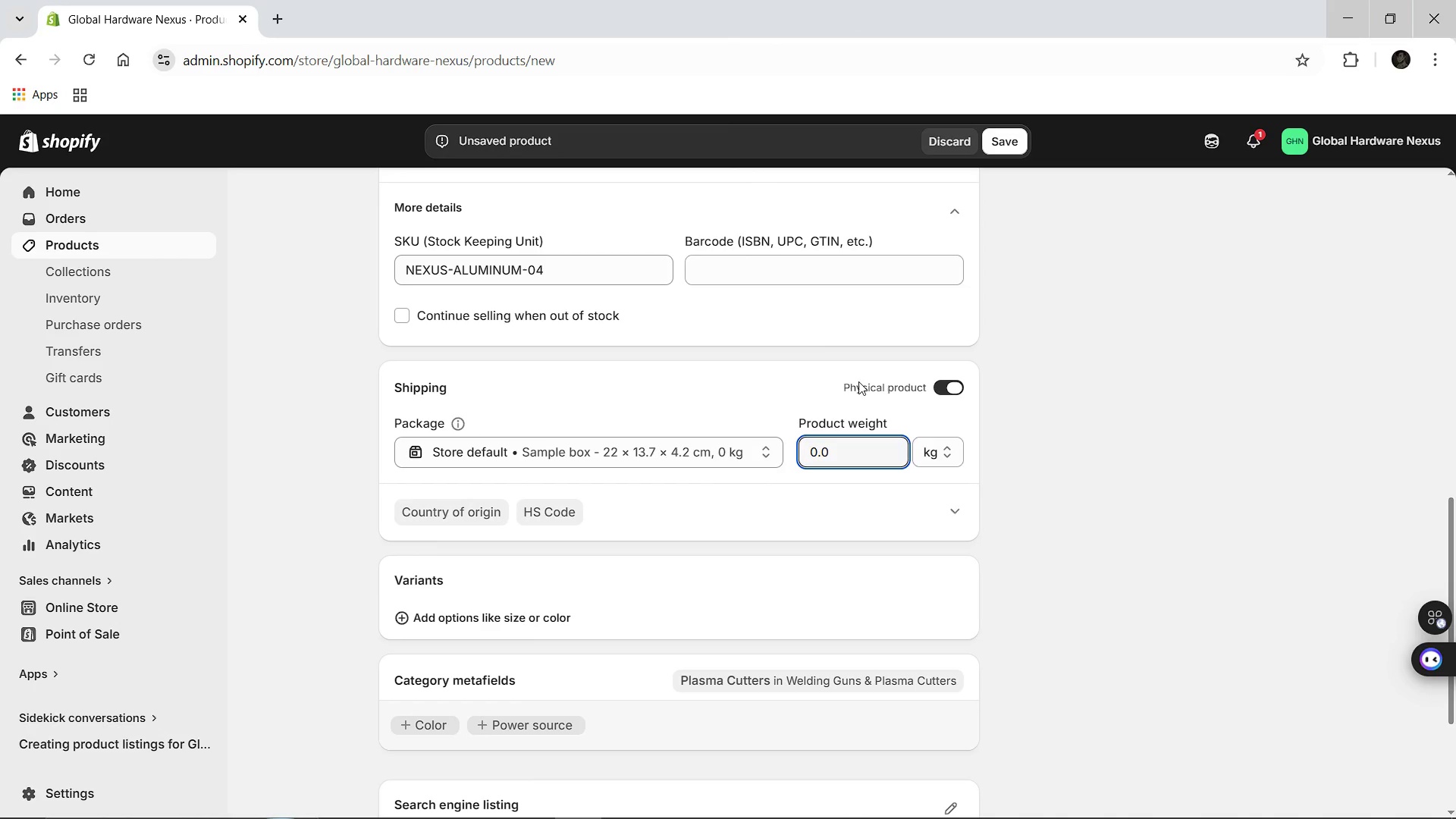 
key(Backspace)
 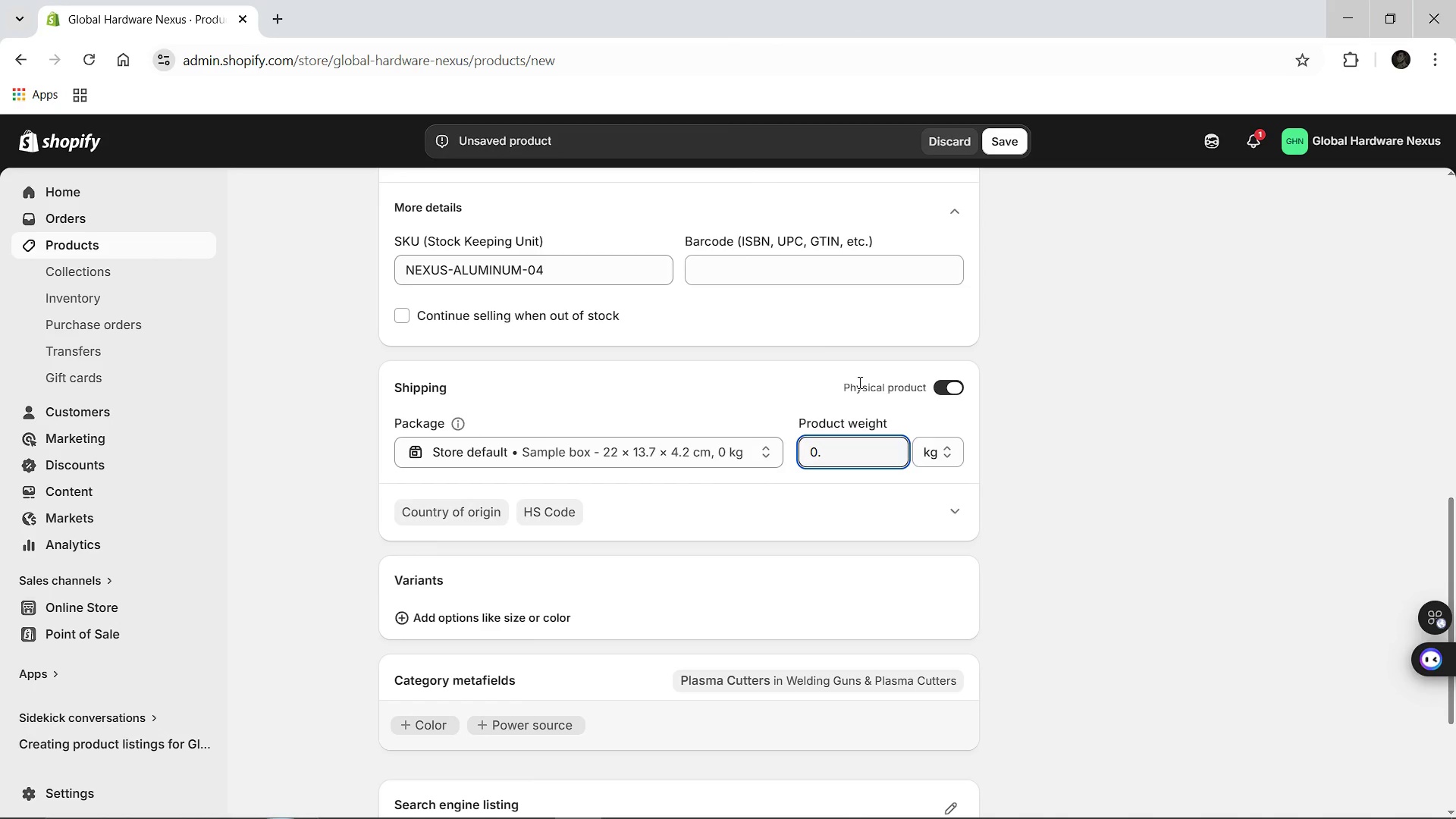 
key(Backspace)
 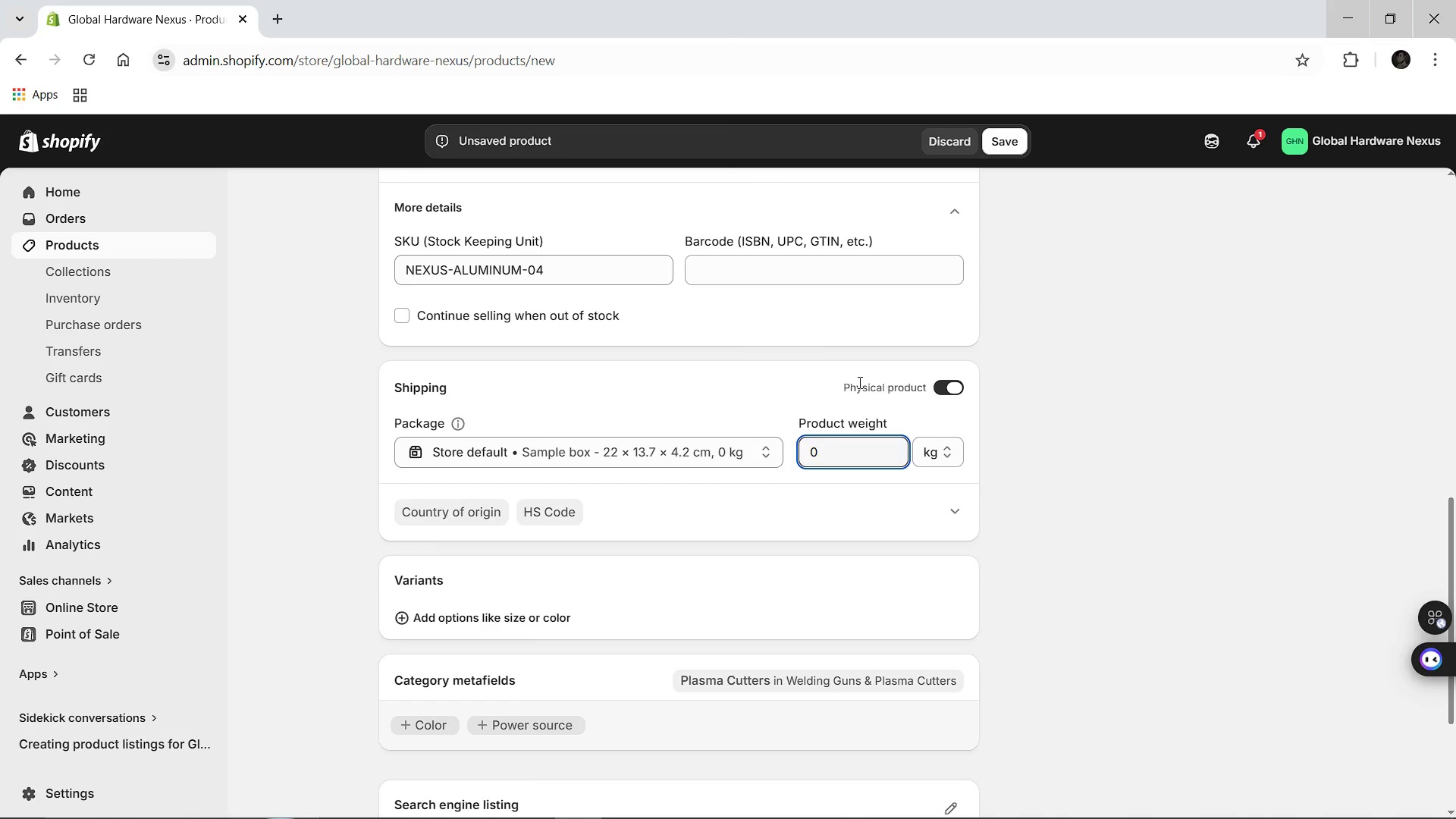 
key(Backspace)
 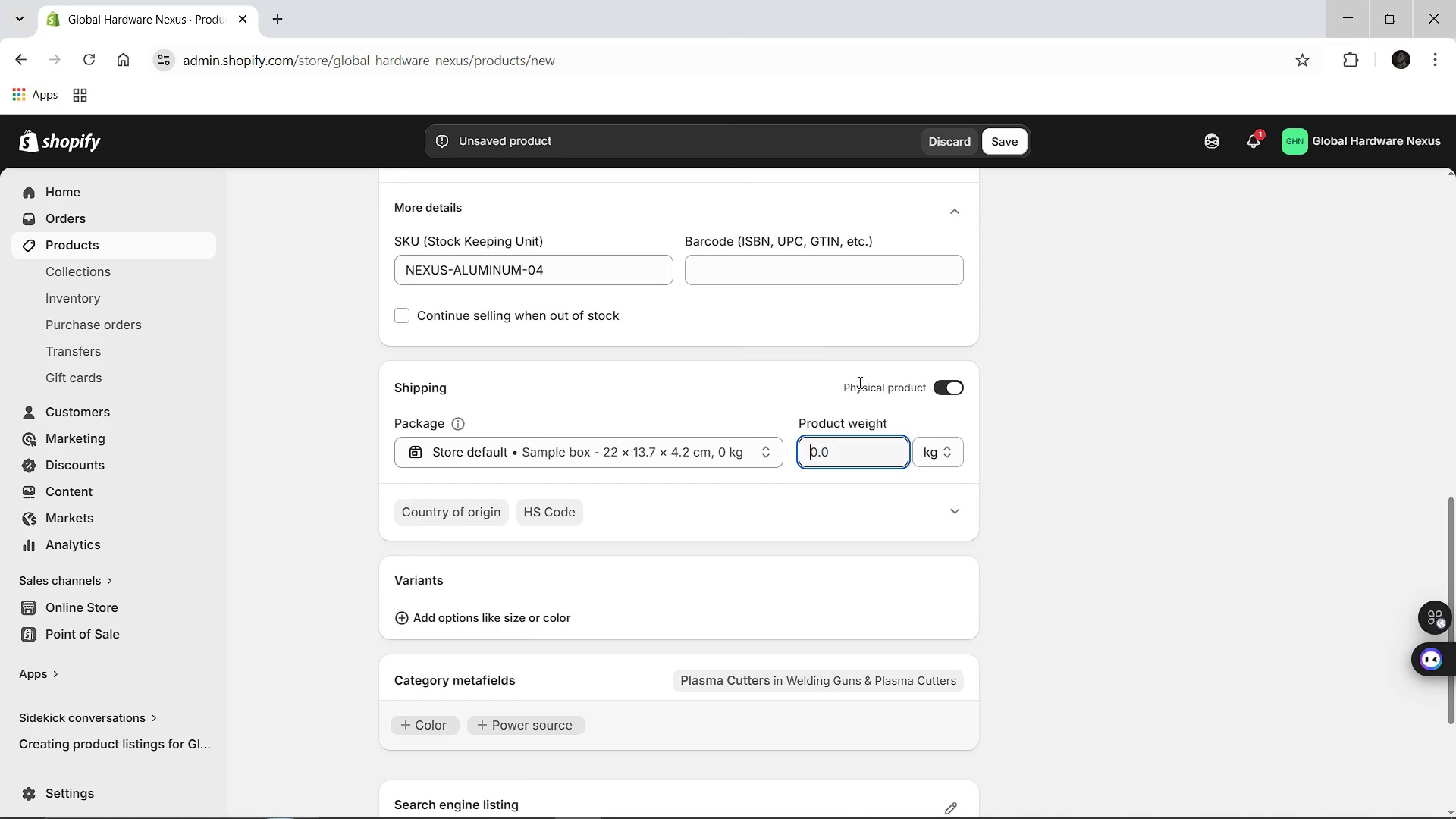 
key(Backspace)
 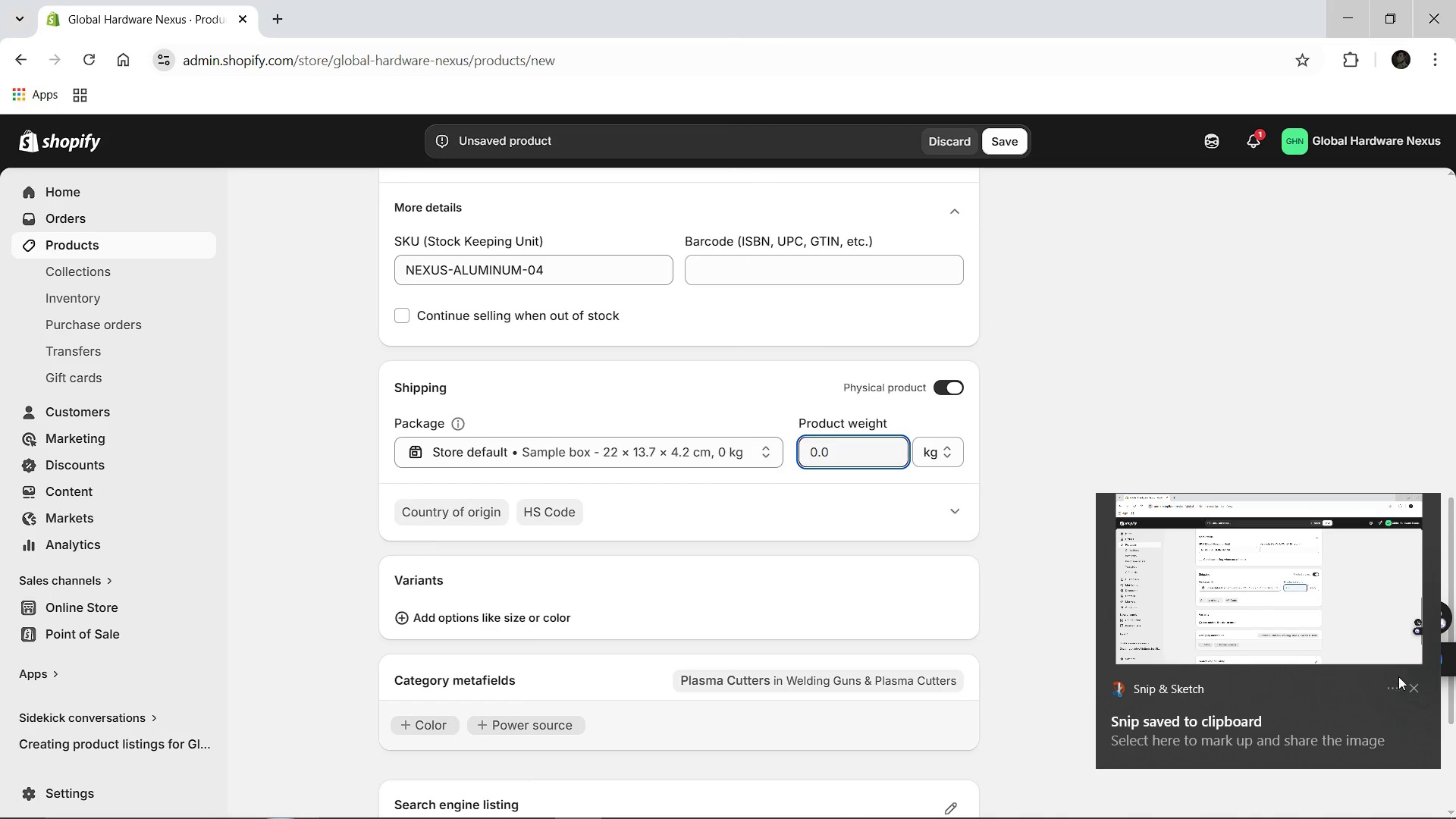 
left_click([1410, 684])
 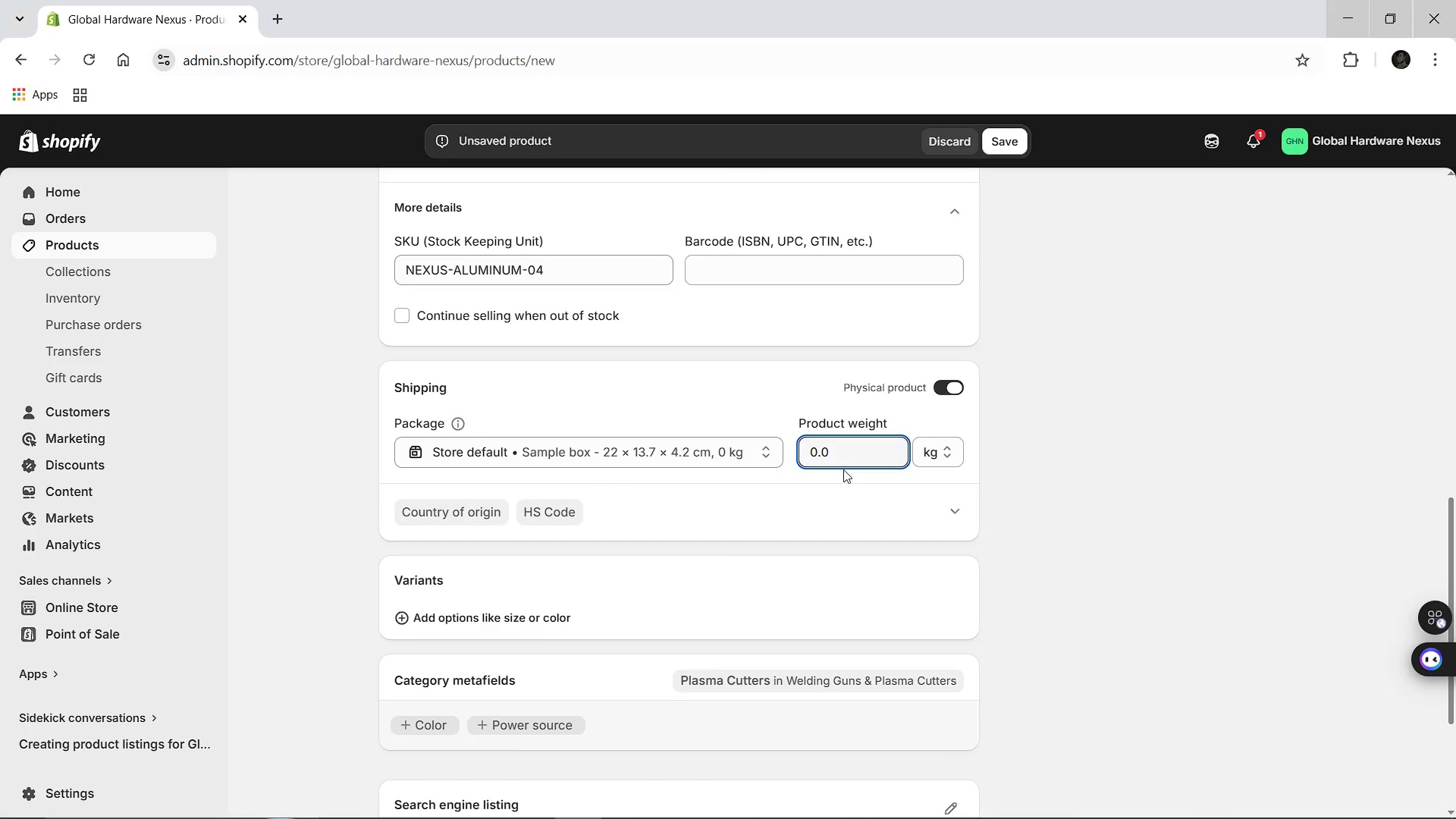 
hold_key(key=Backspace, duration=0.77)
 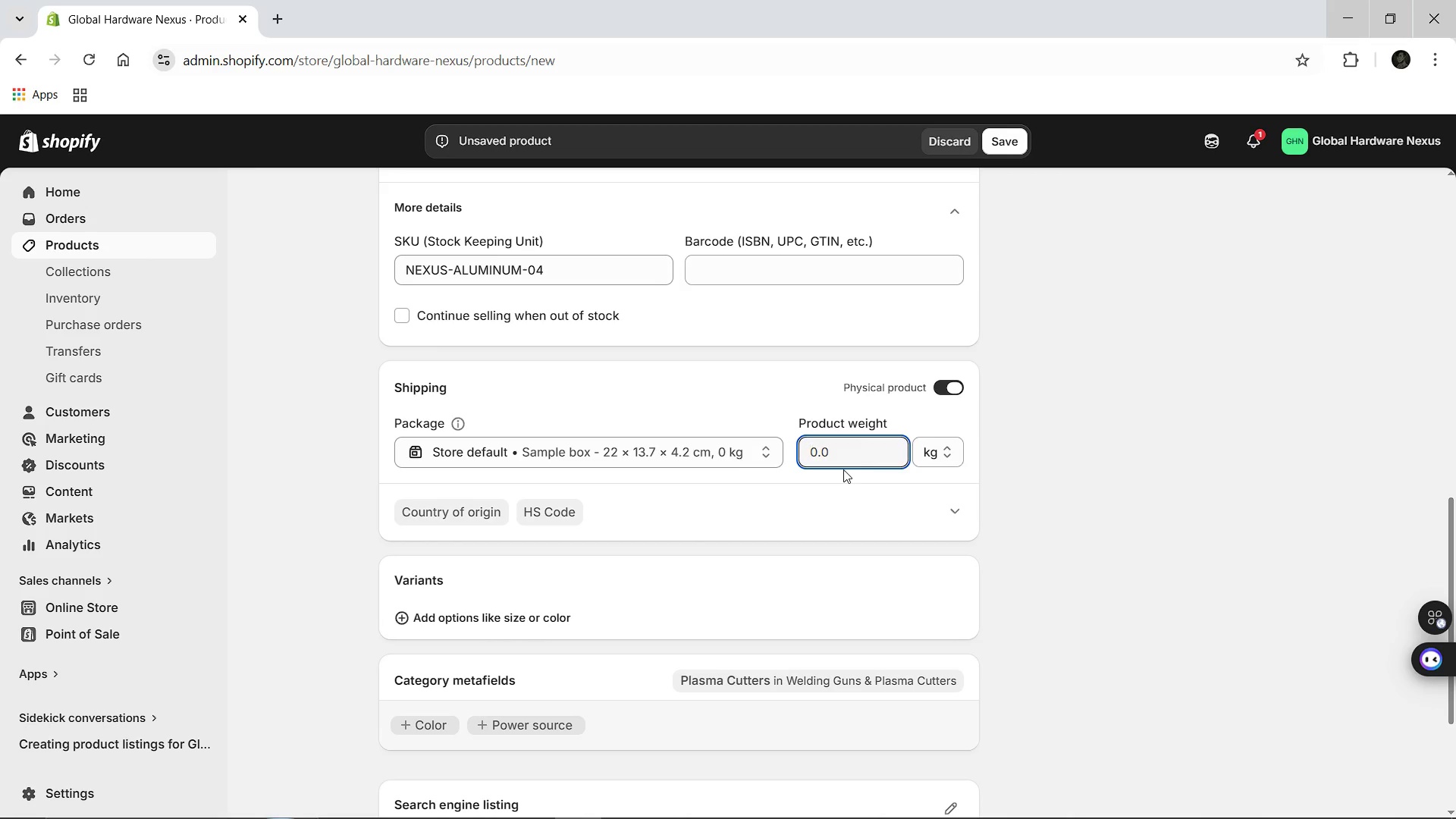 
type(50.00)
 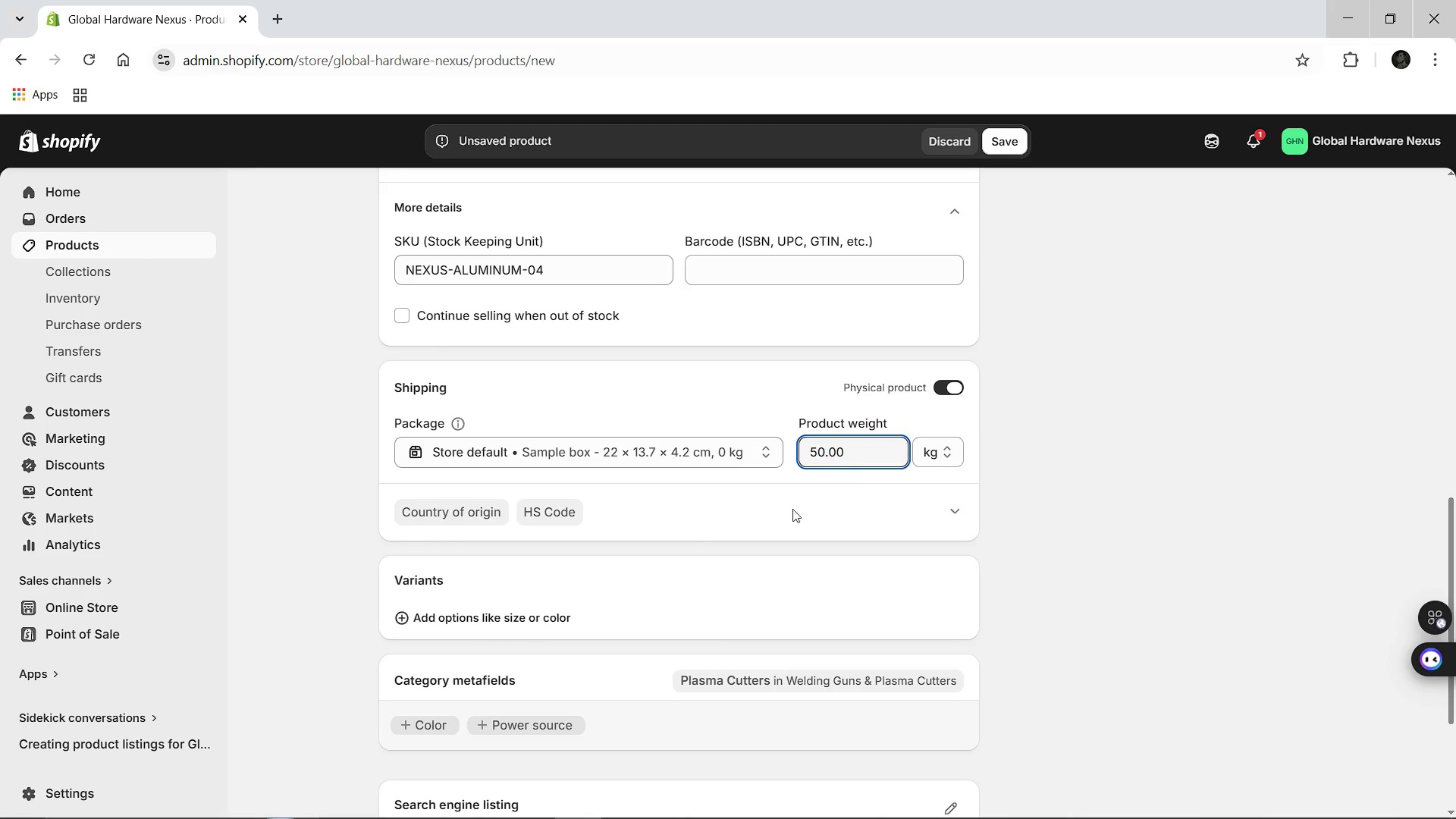 
mouse_move([678, 657])
 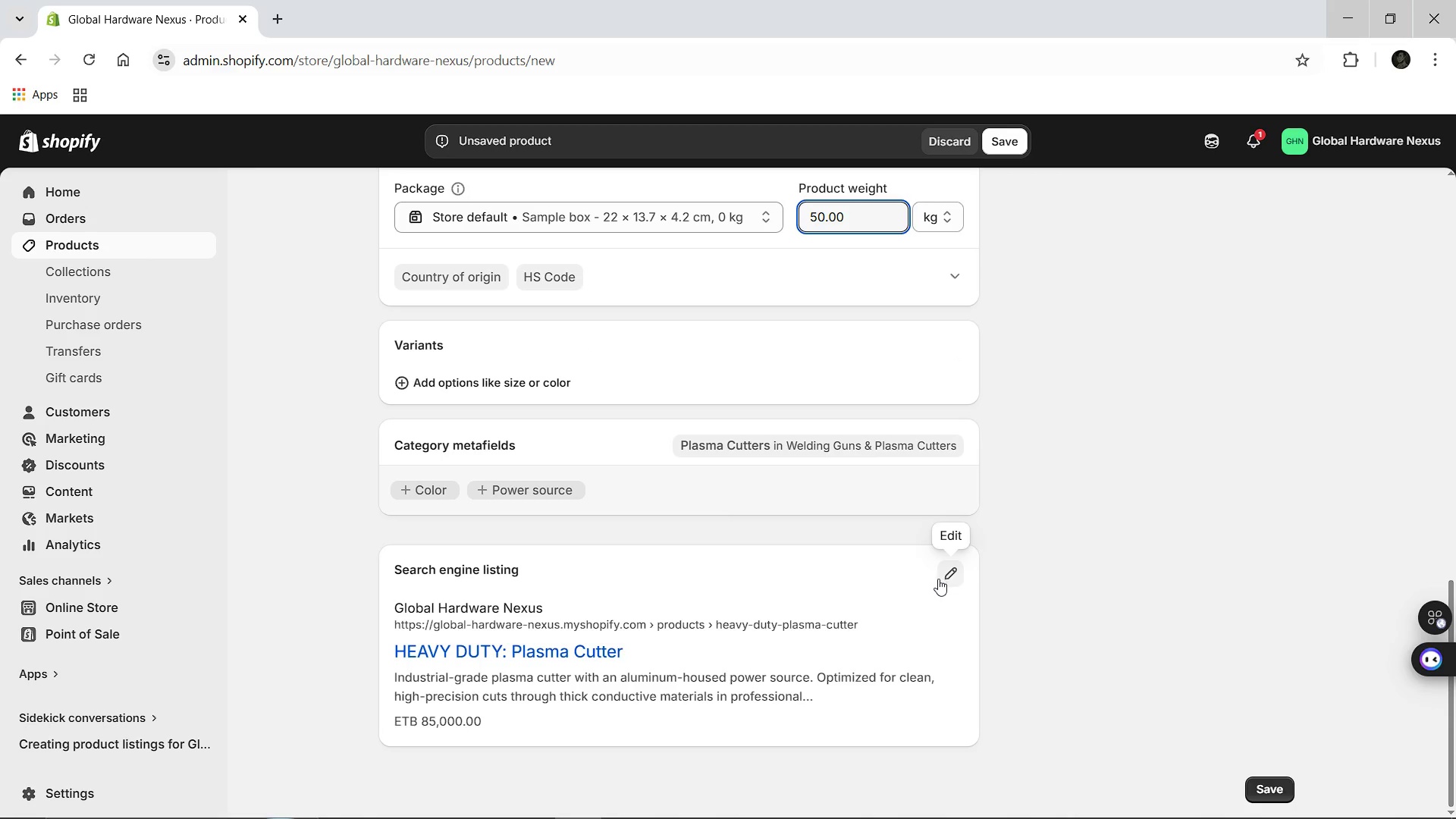 
left_click([938, 579])
 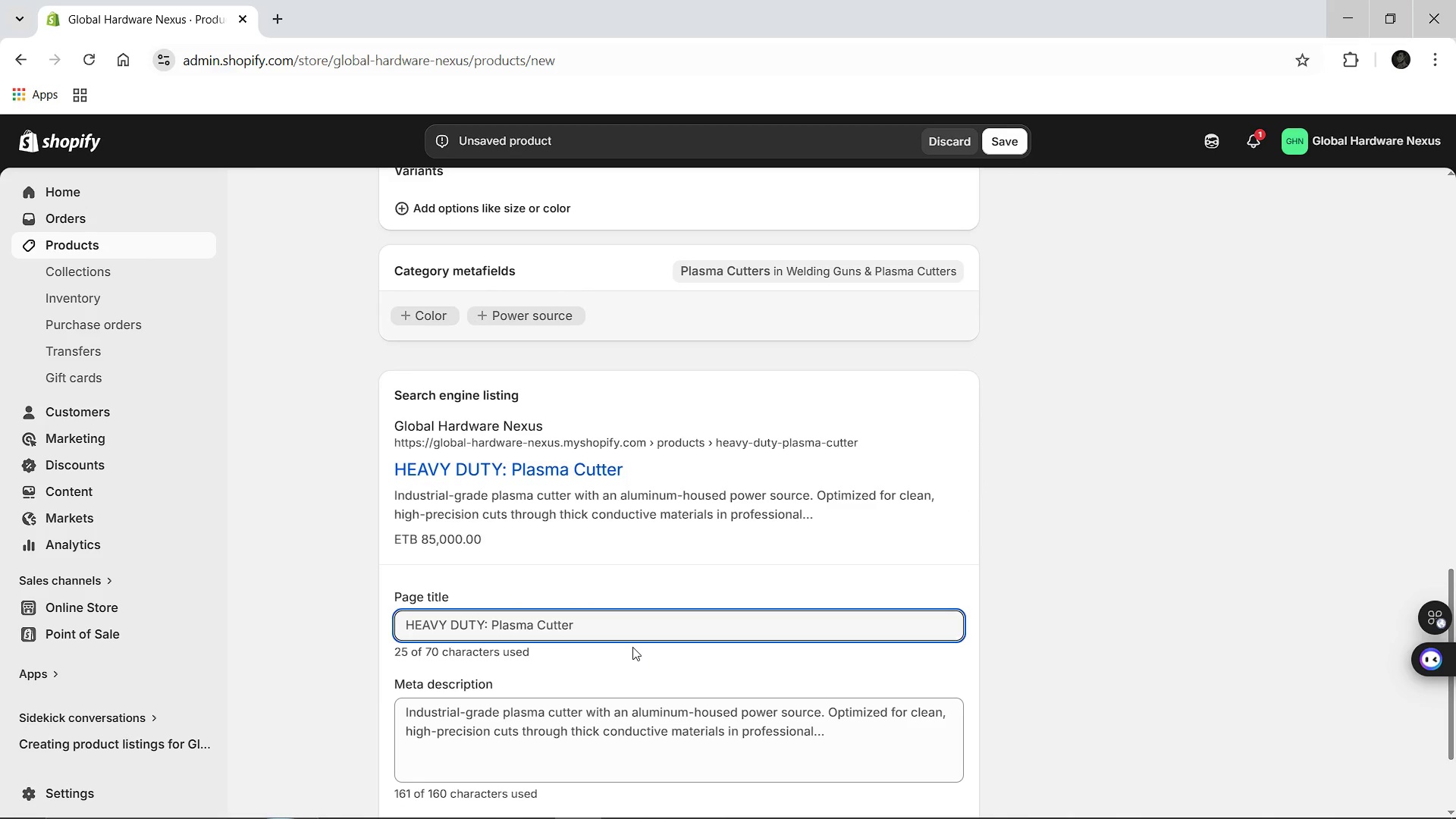 
left_click([577, 624])
 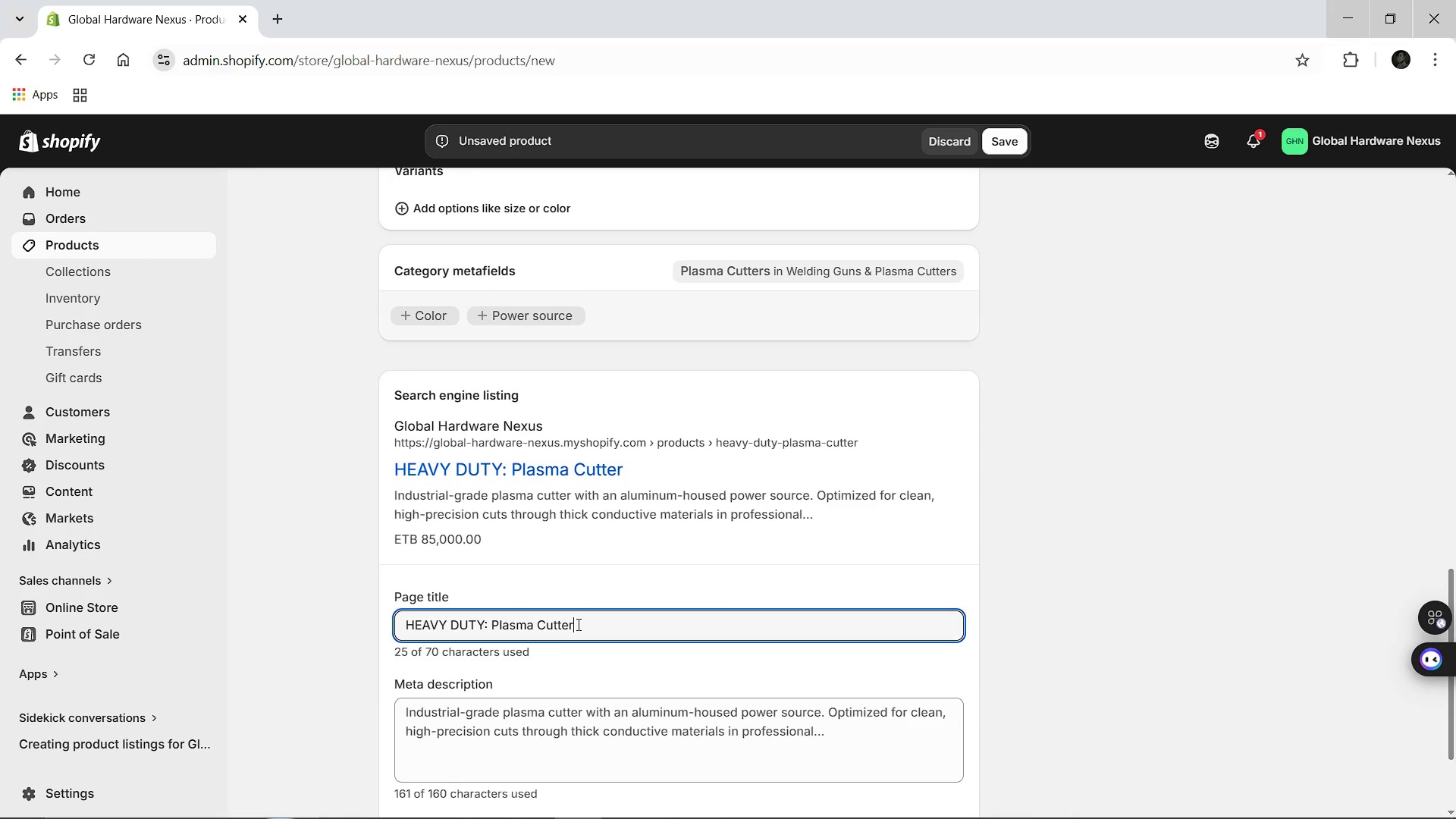 
key(Space)
 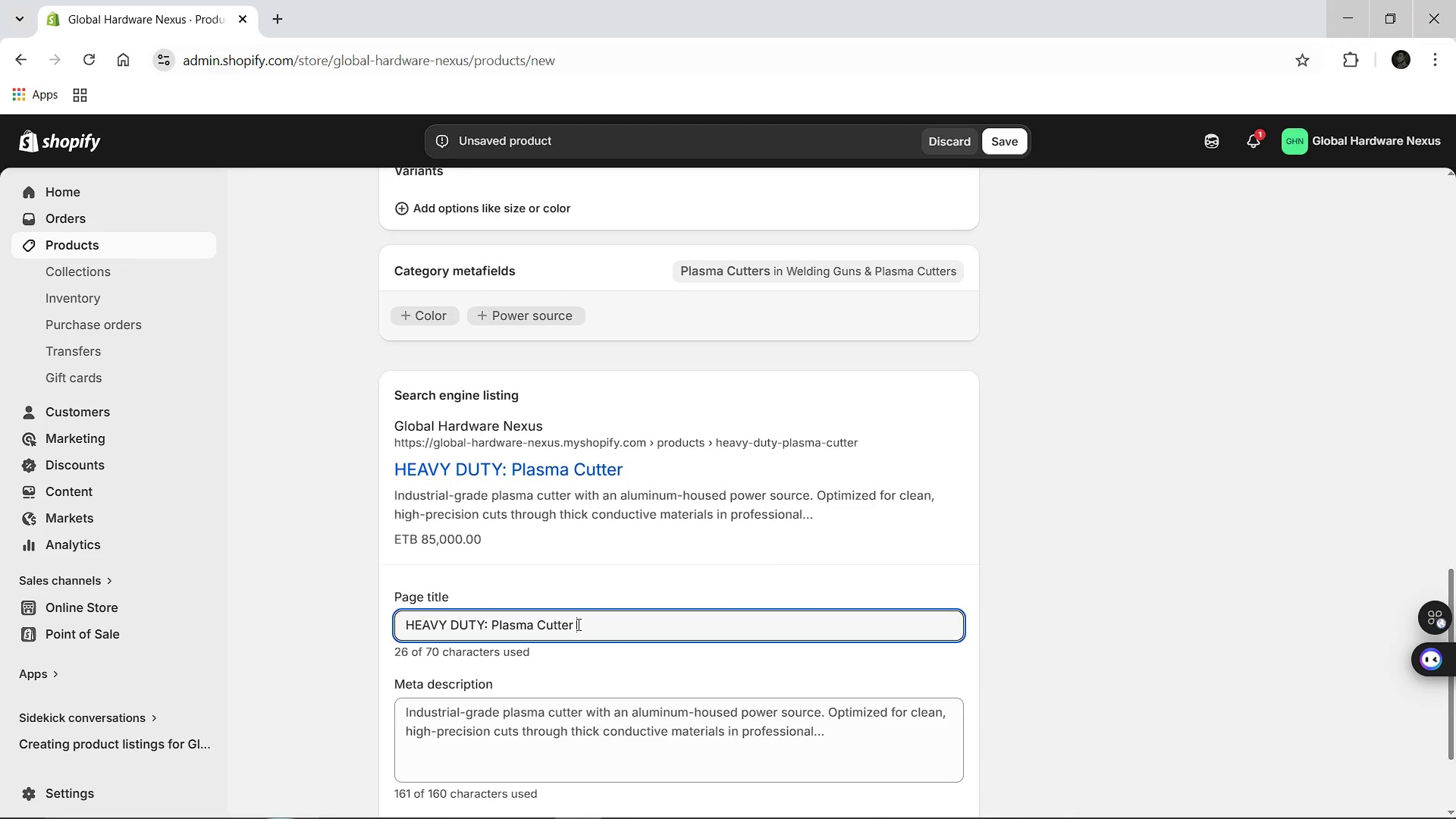 
key(Shift+Break)
 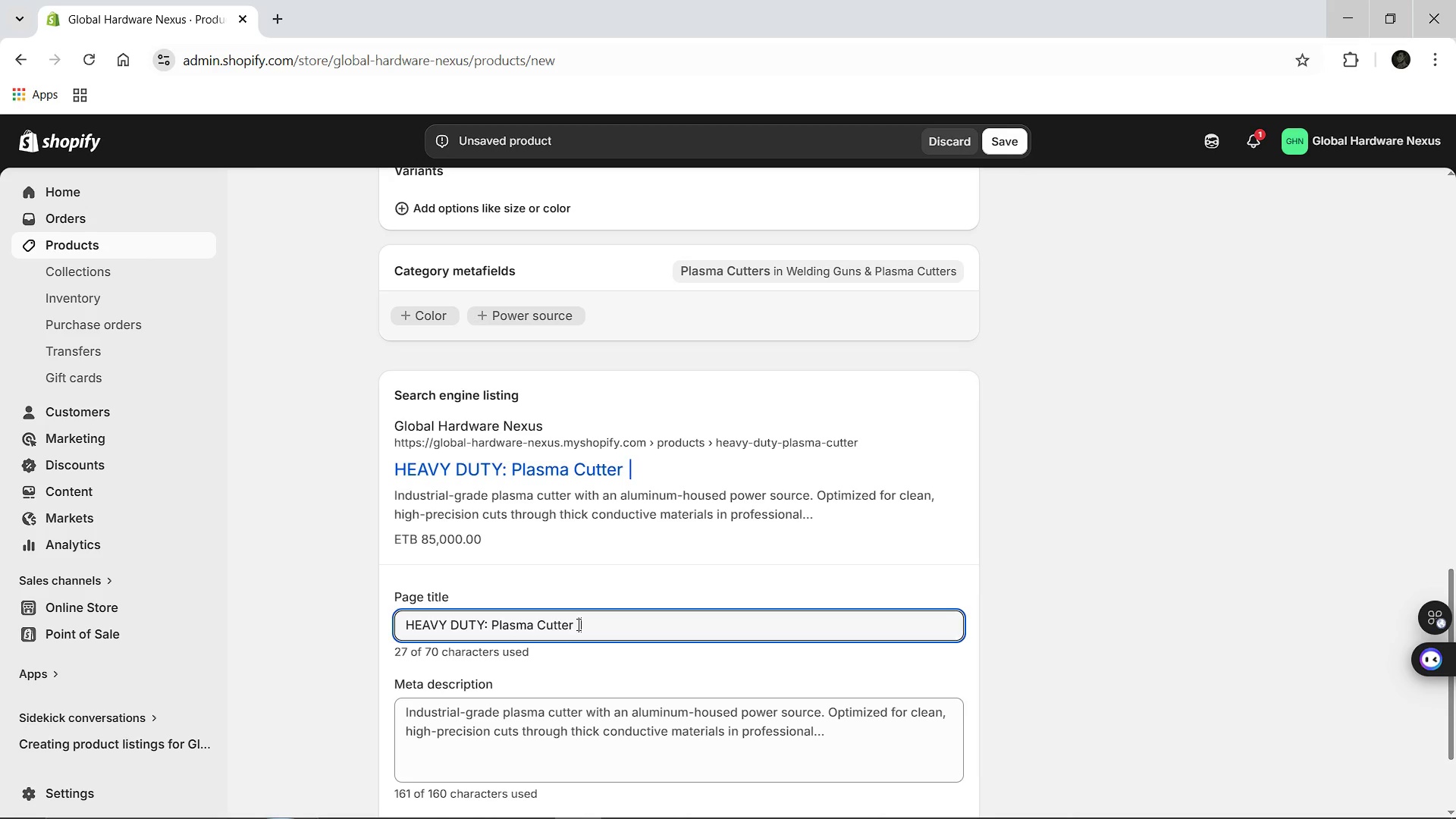 
key(Space)
 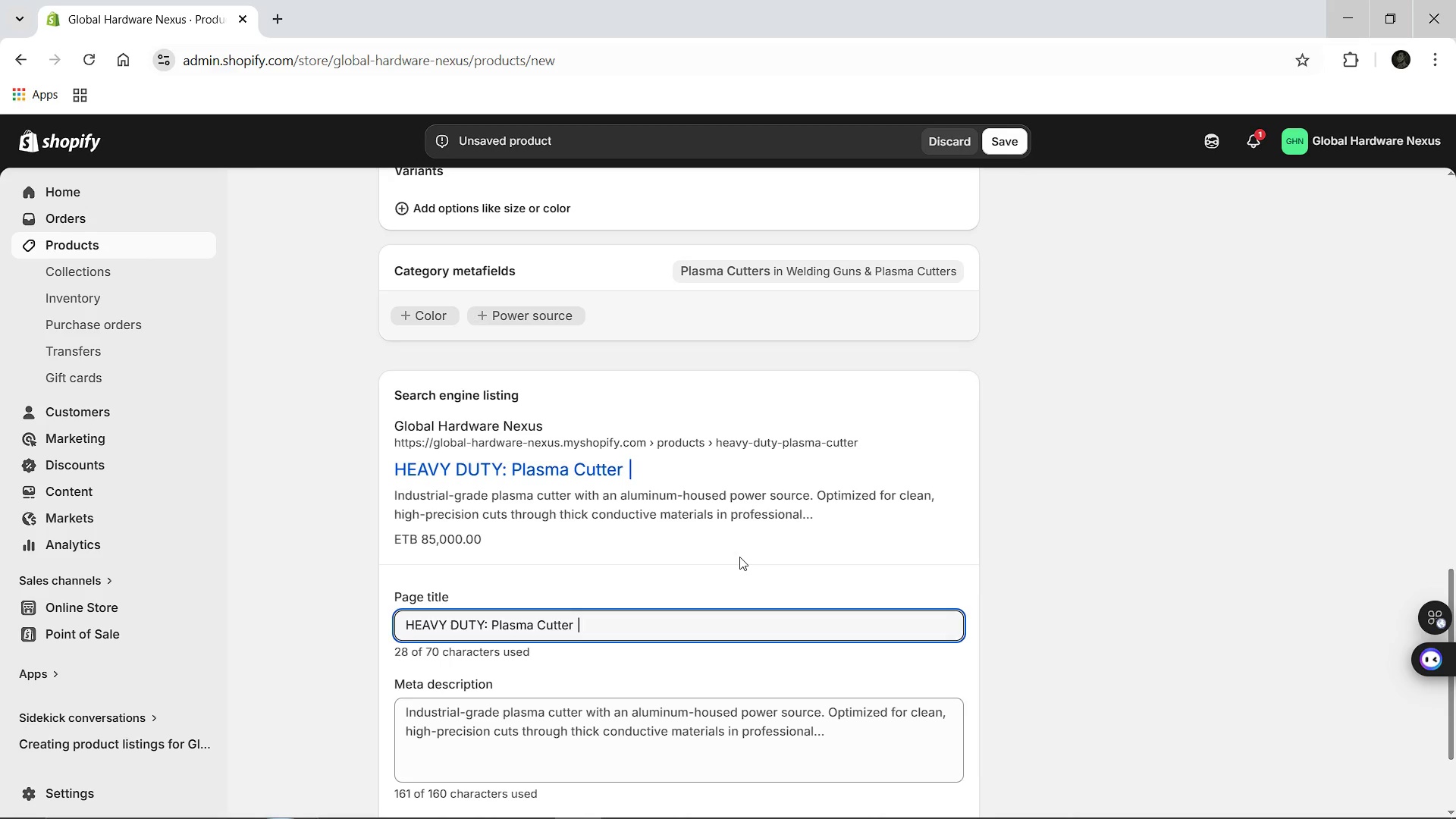 
type(Industrial Hardware Nexus)
 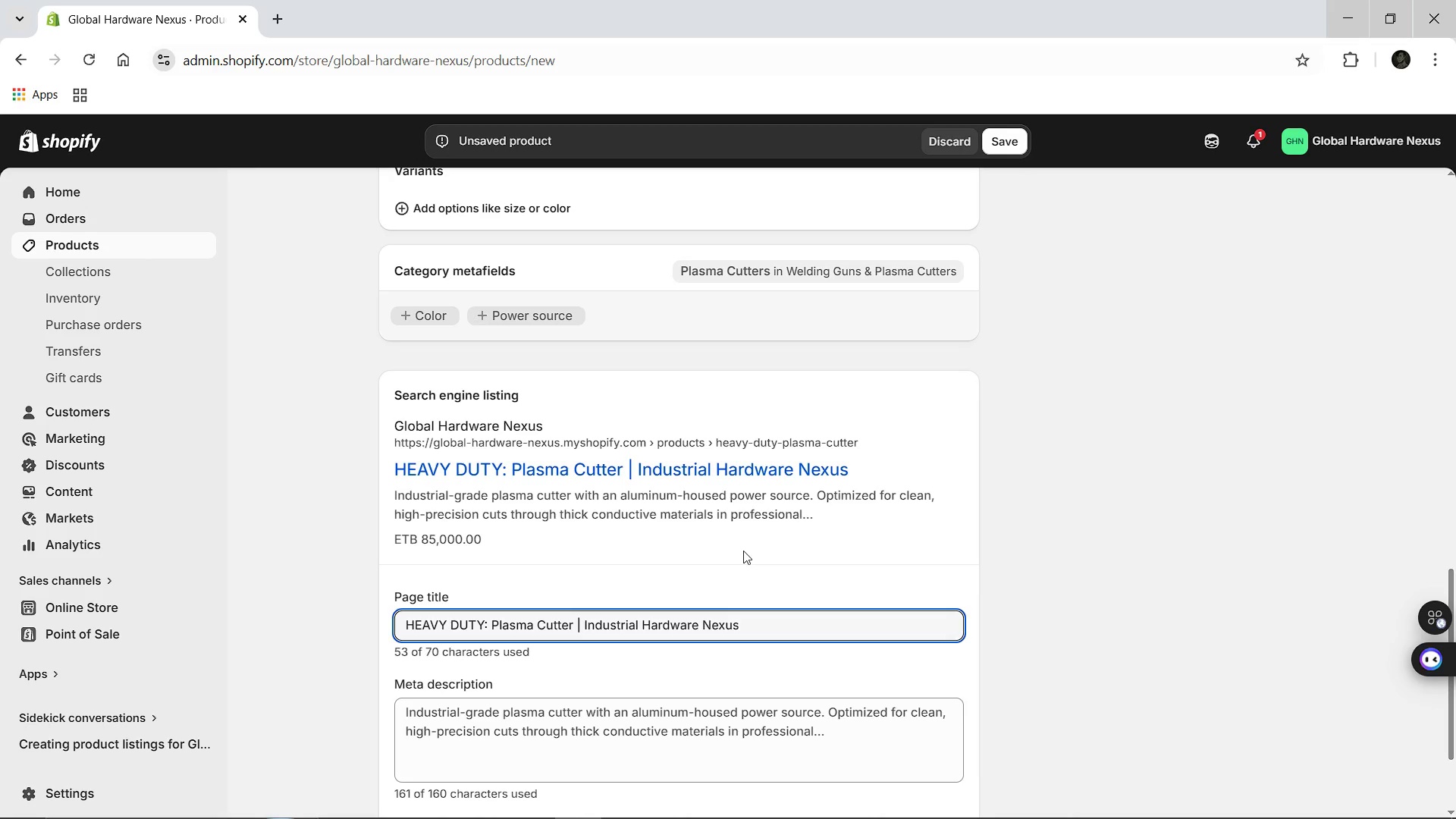 
left_click([477, 774])
 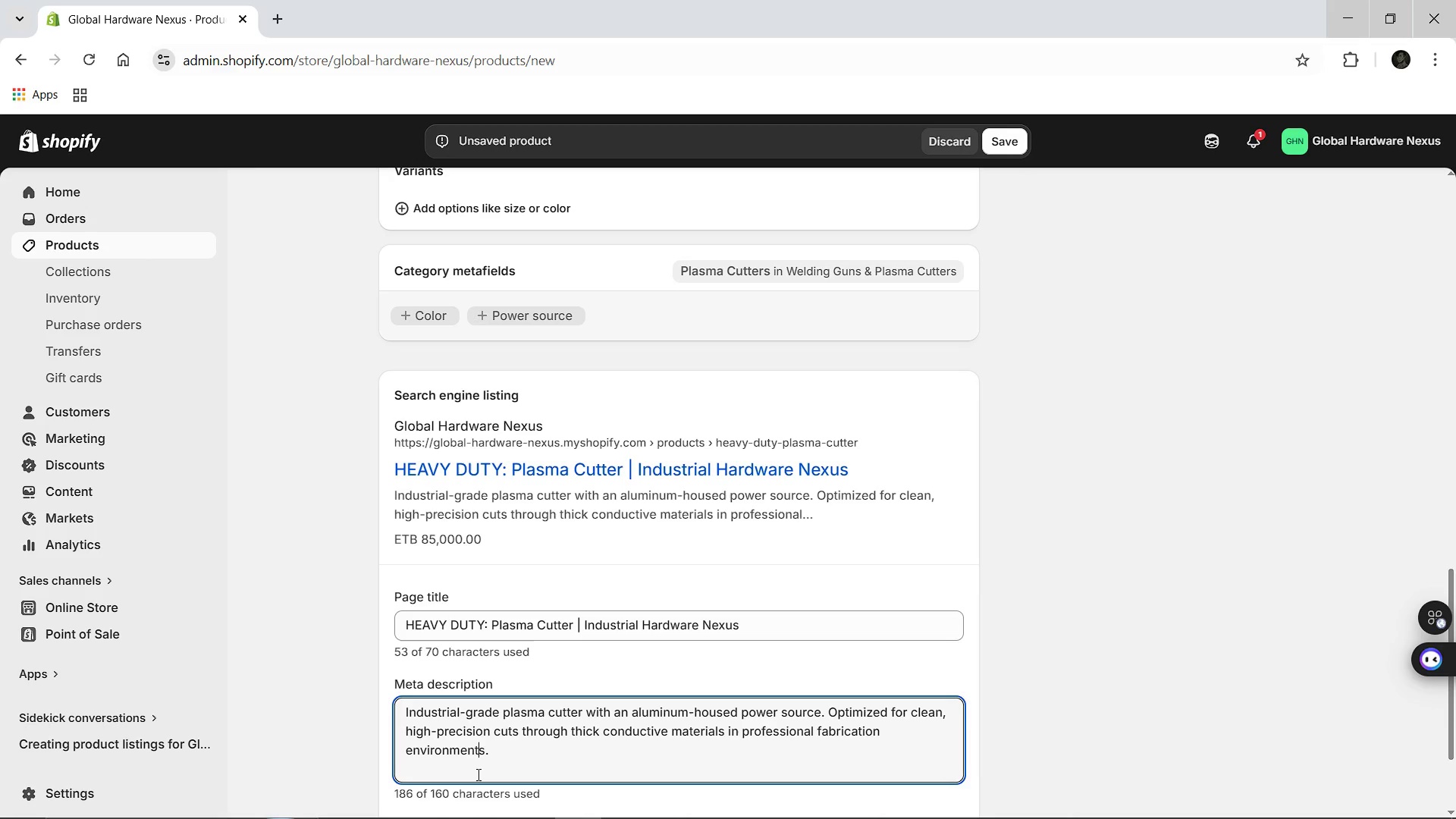 
key(Control+A)
 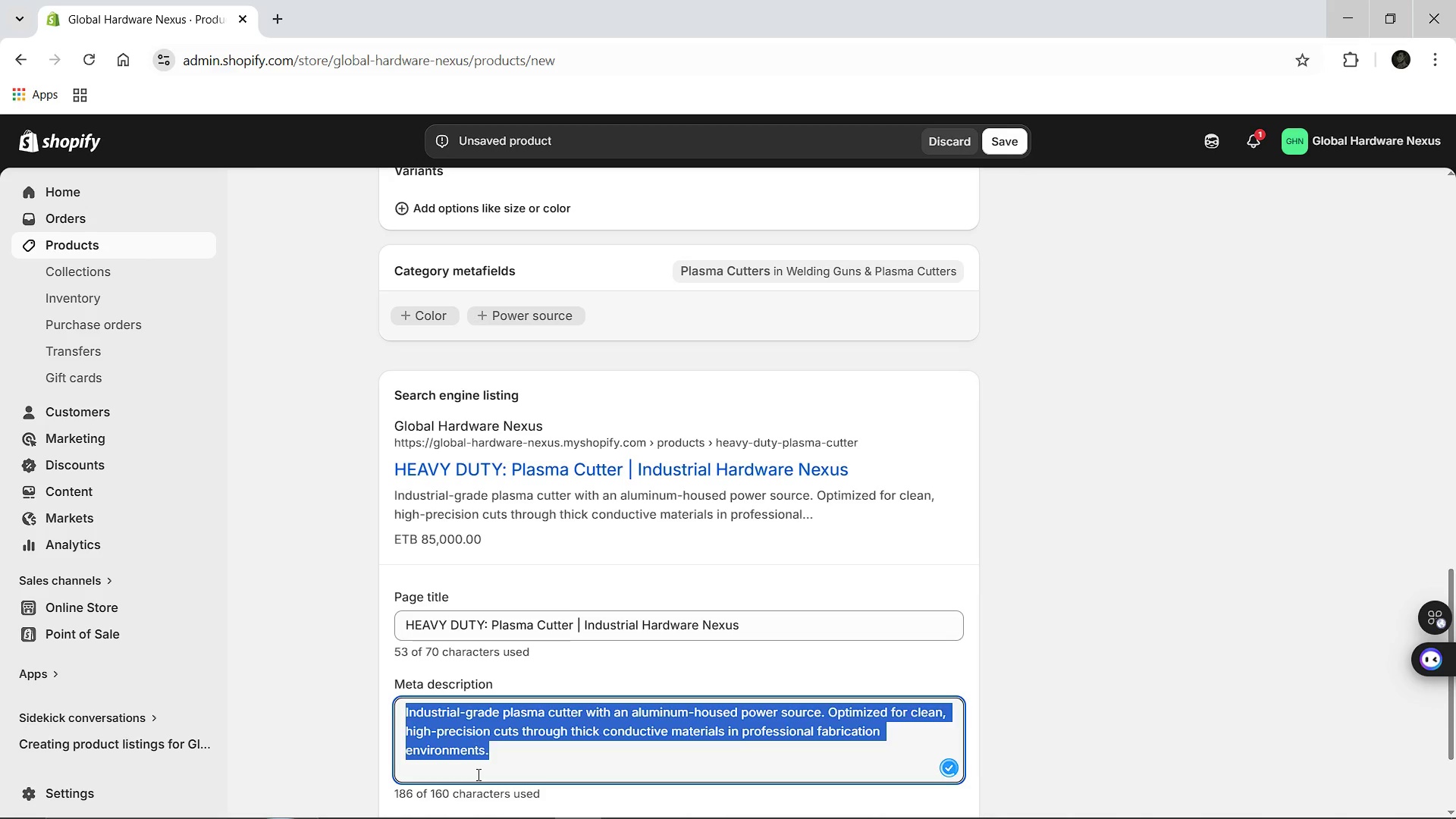 
type(High-precs)
key(Backspace)
key(Backspace)
type(cision industrial hardware for global engineering.)
 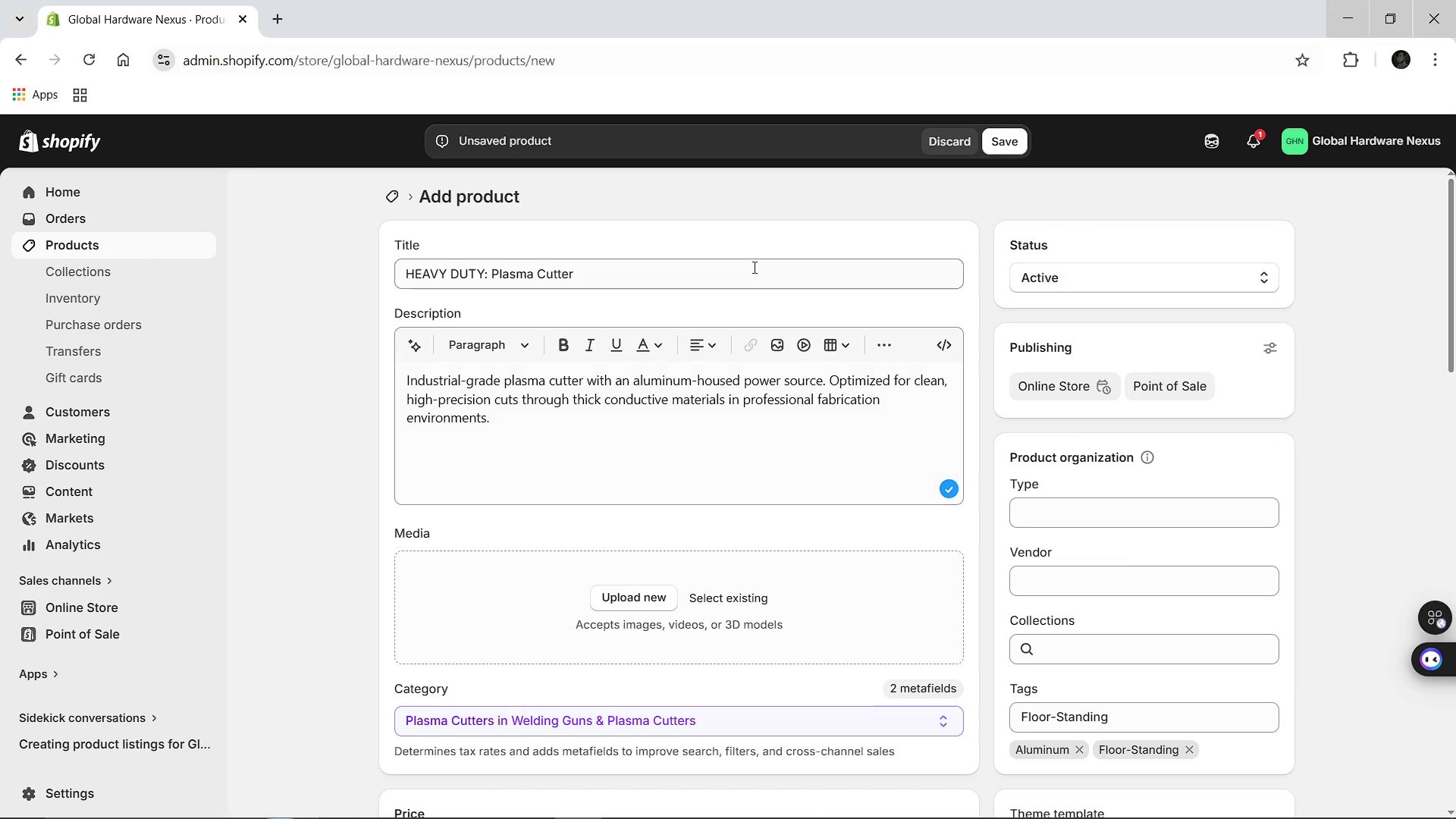 
wait(6.05)
 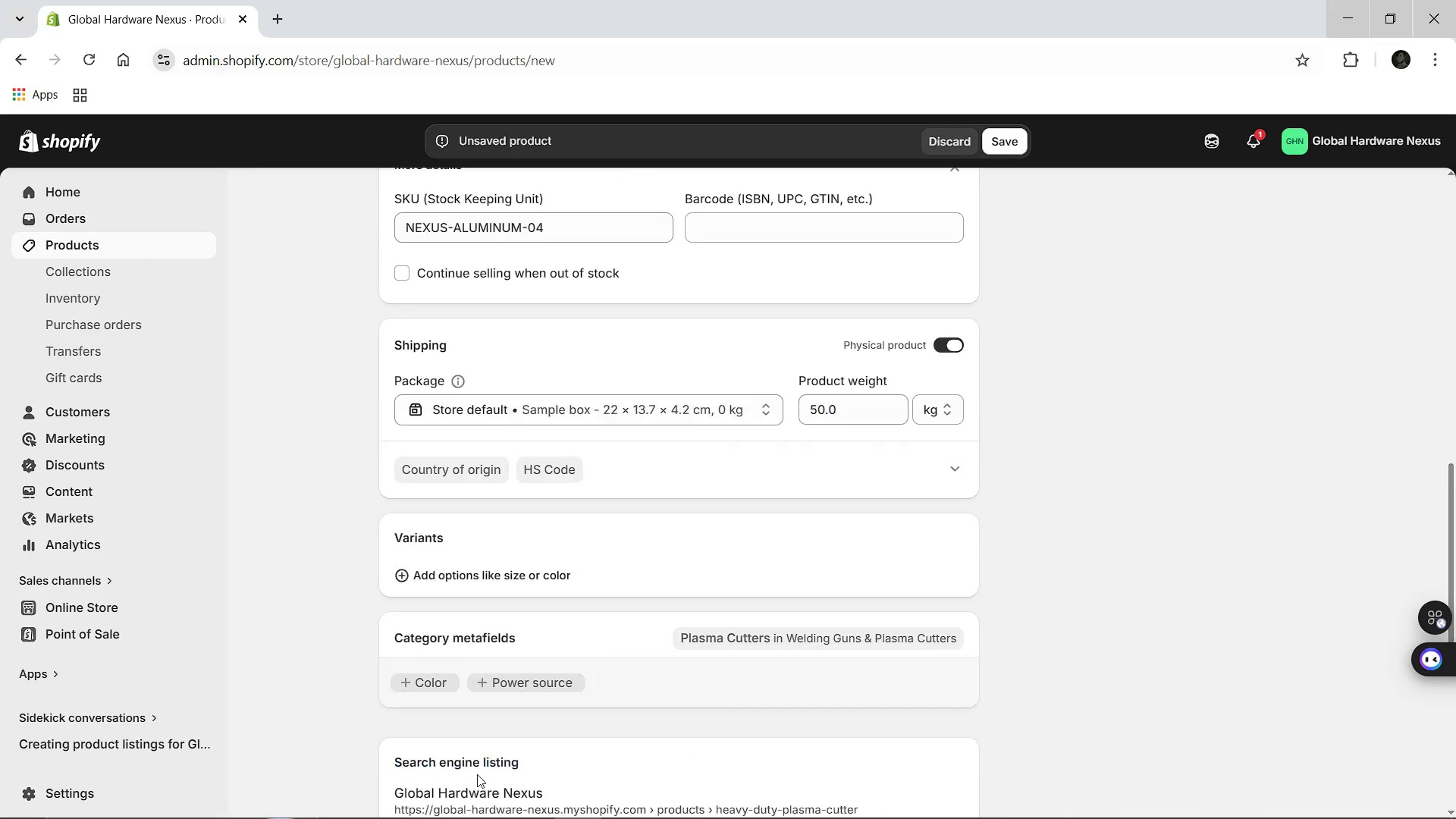 
left_click([997, 141])
 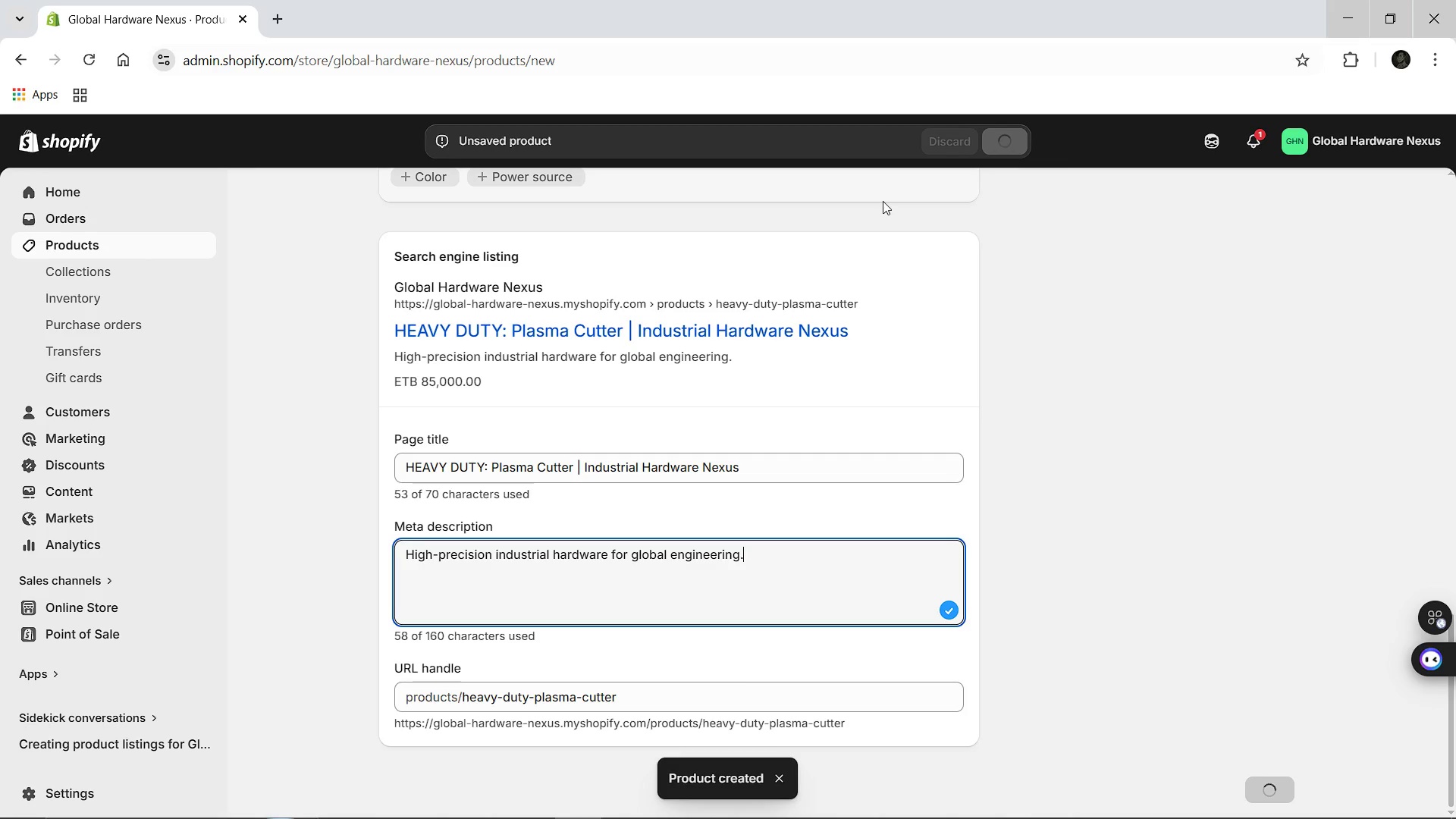 
wait(9.88)
 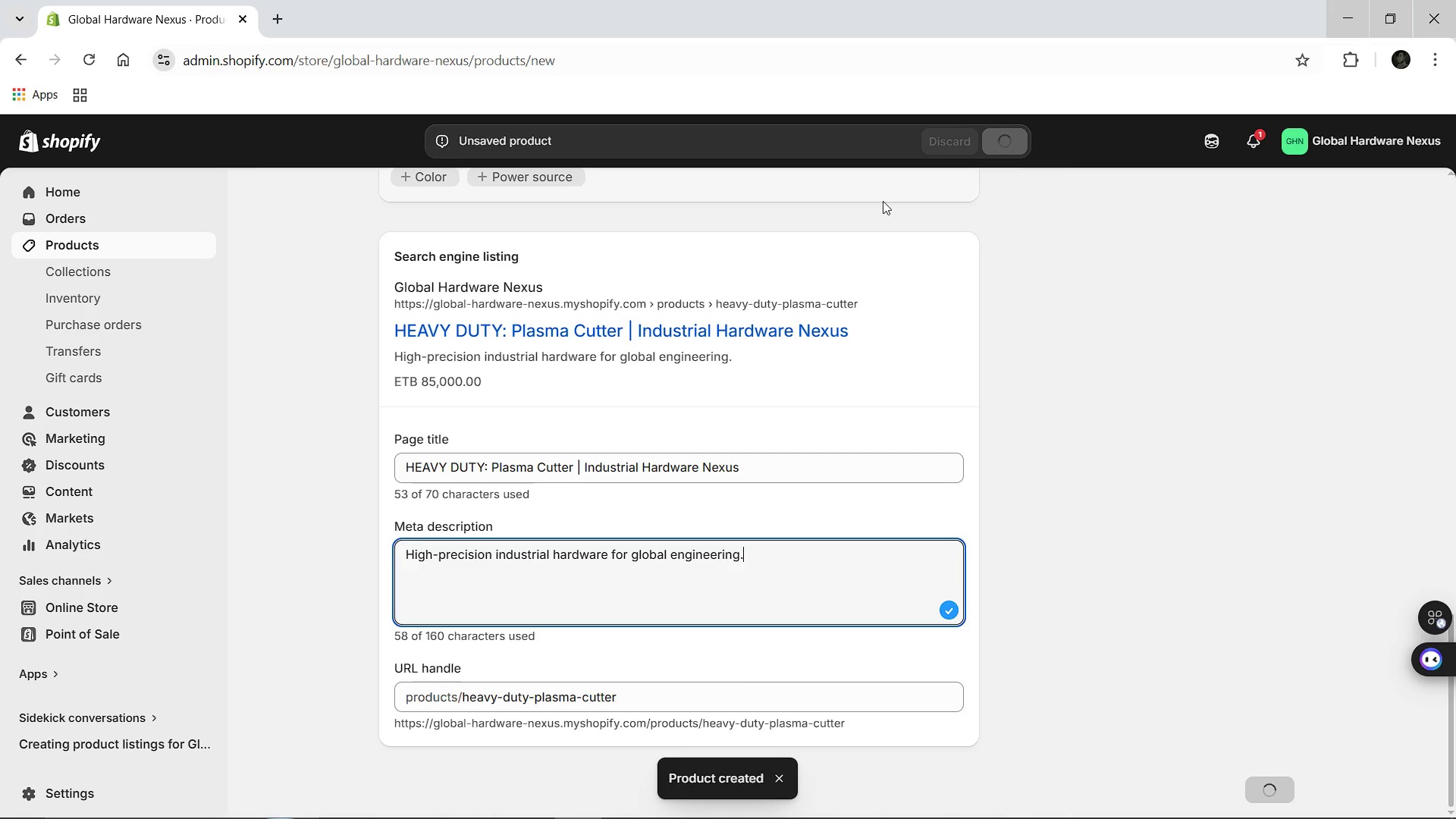 
left_click([390, 199])
 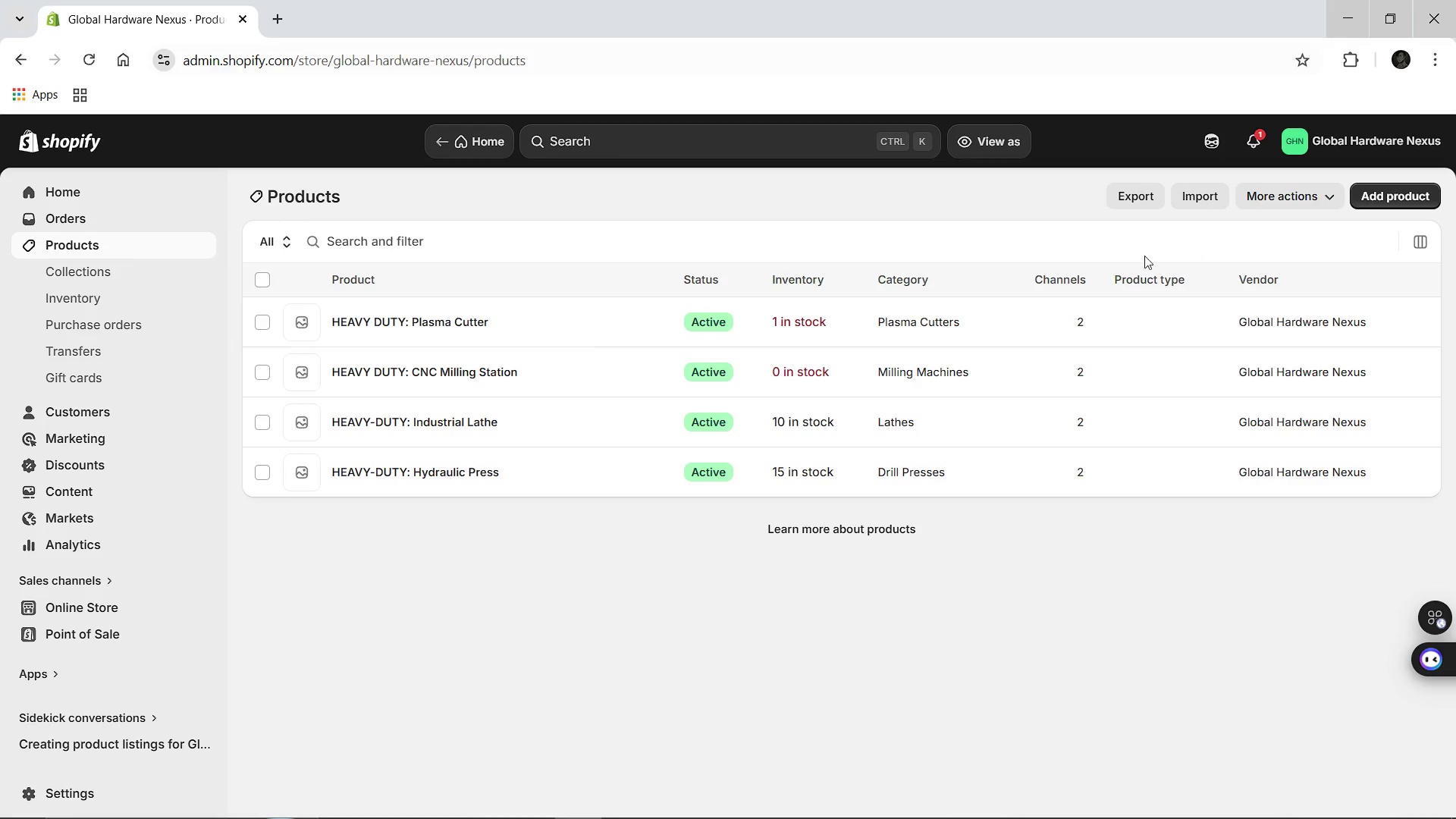 
wait(5.98)
 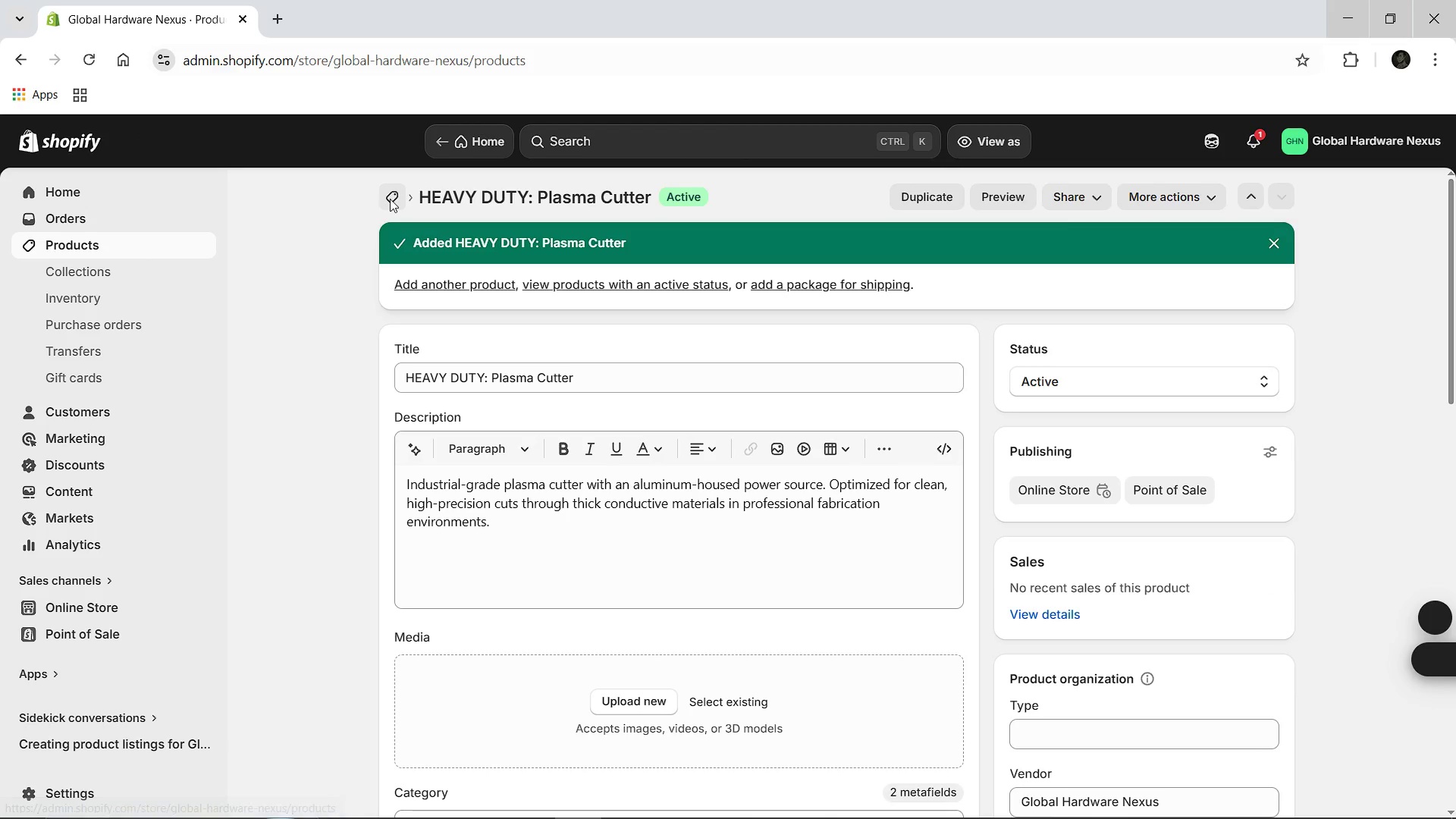 
left_click([1371, 196])
 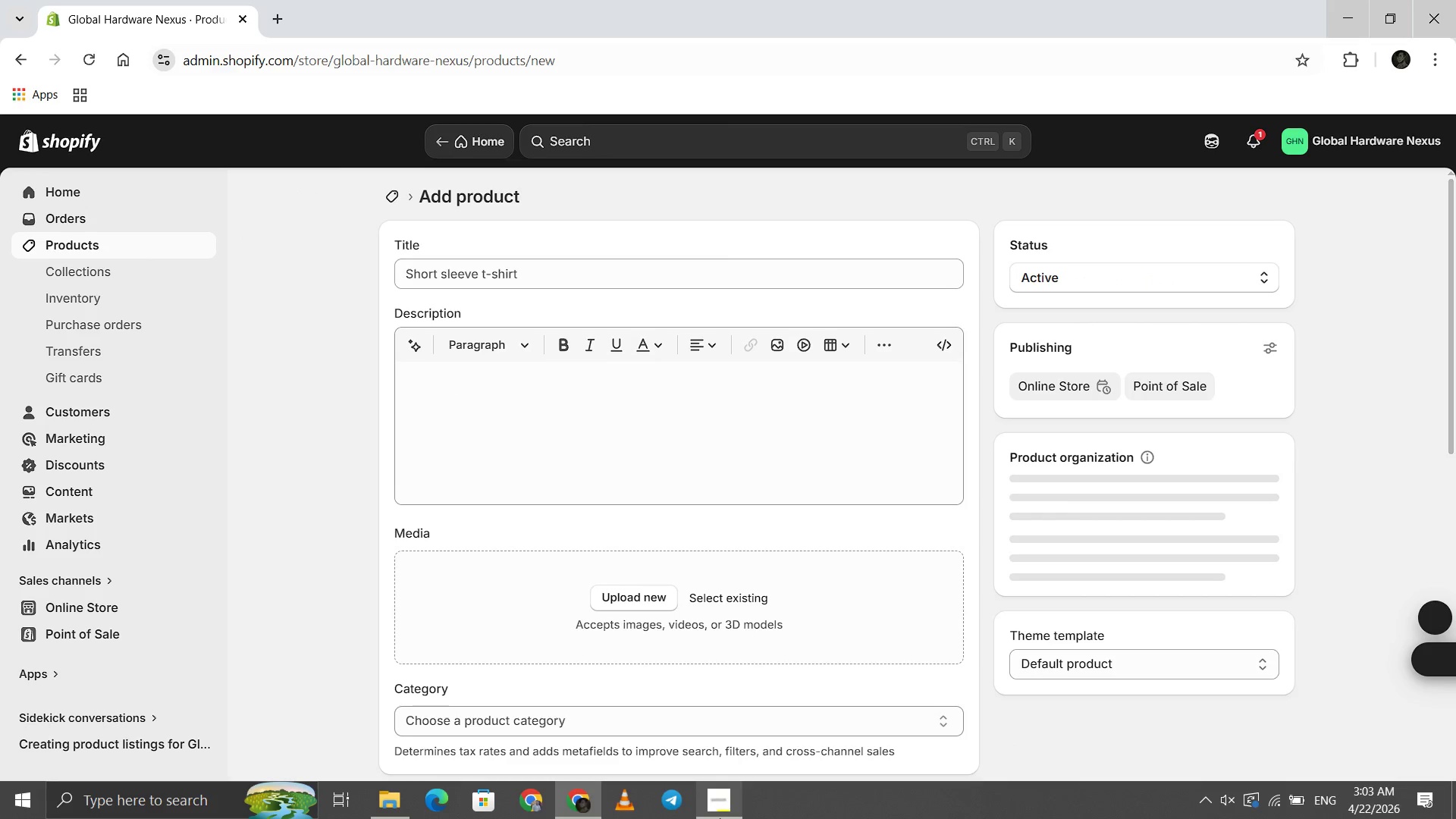 
left_click([749, 690])